 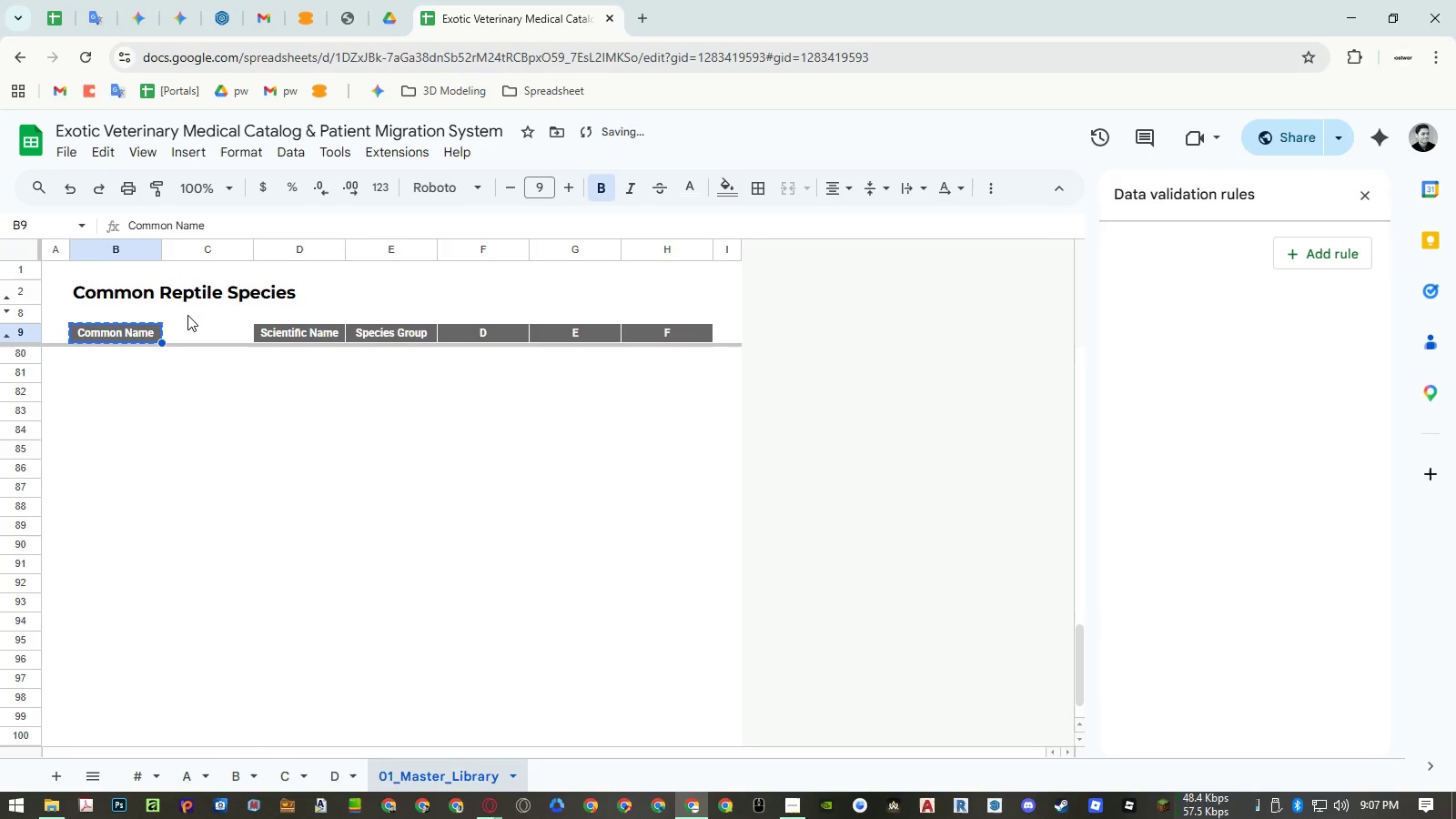 
left_click([185, 329])
 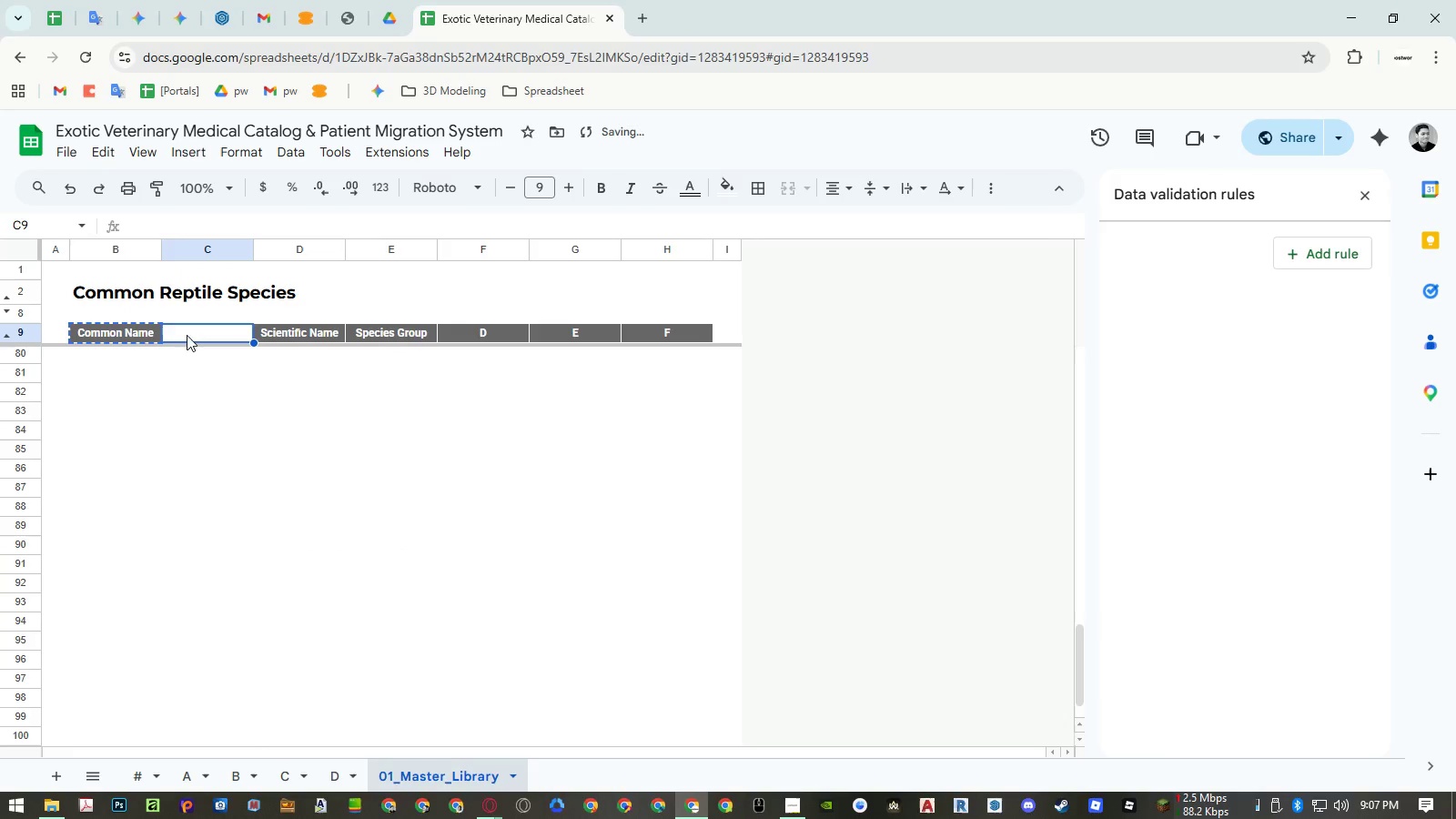 
key(Control+ControlLeft)
 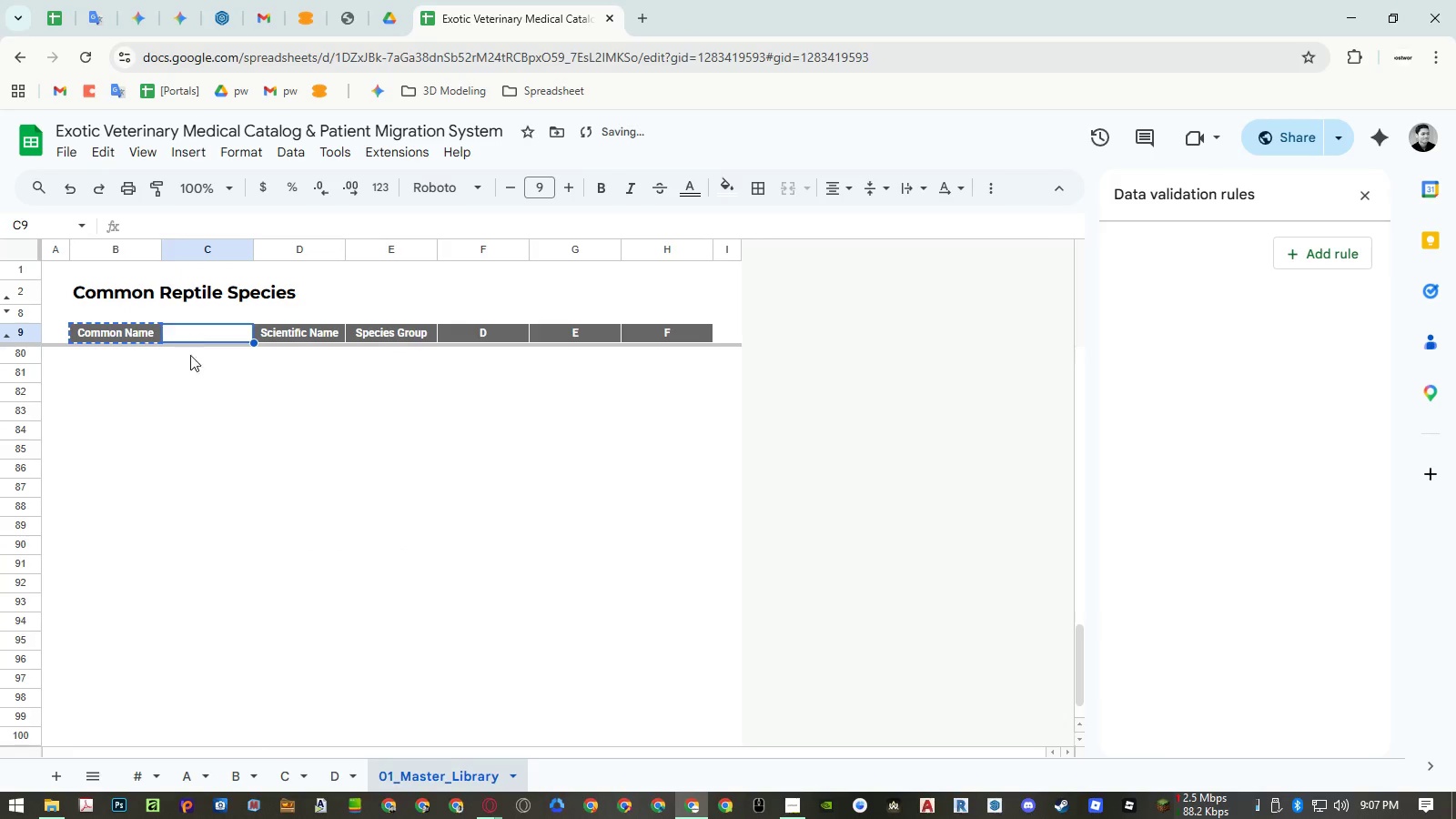 
key(Control+Shift+ShiftLeft)
 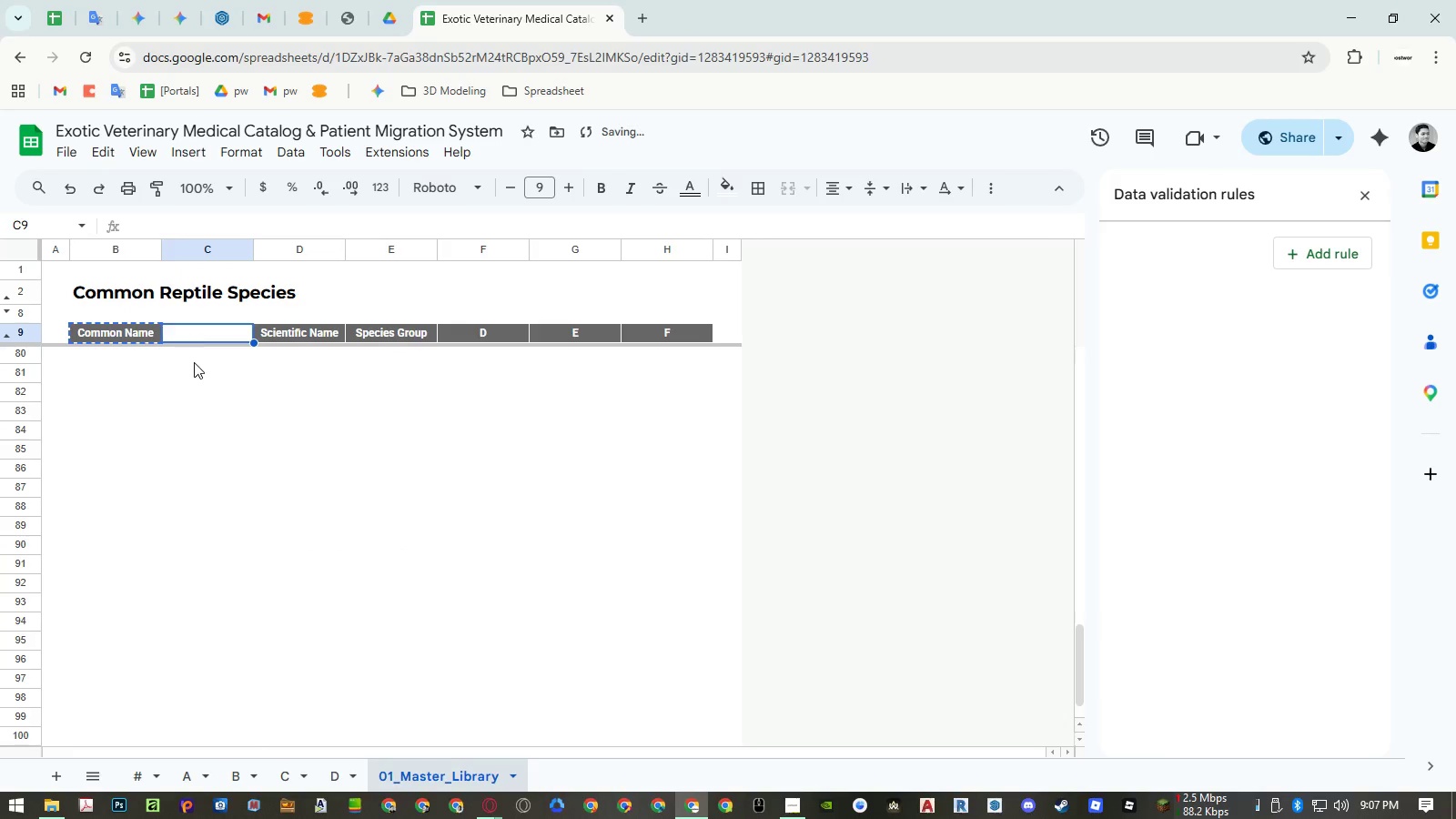 
key(Control+Shift+V)
 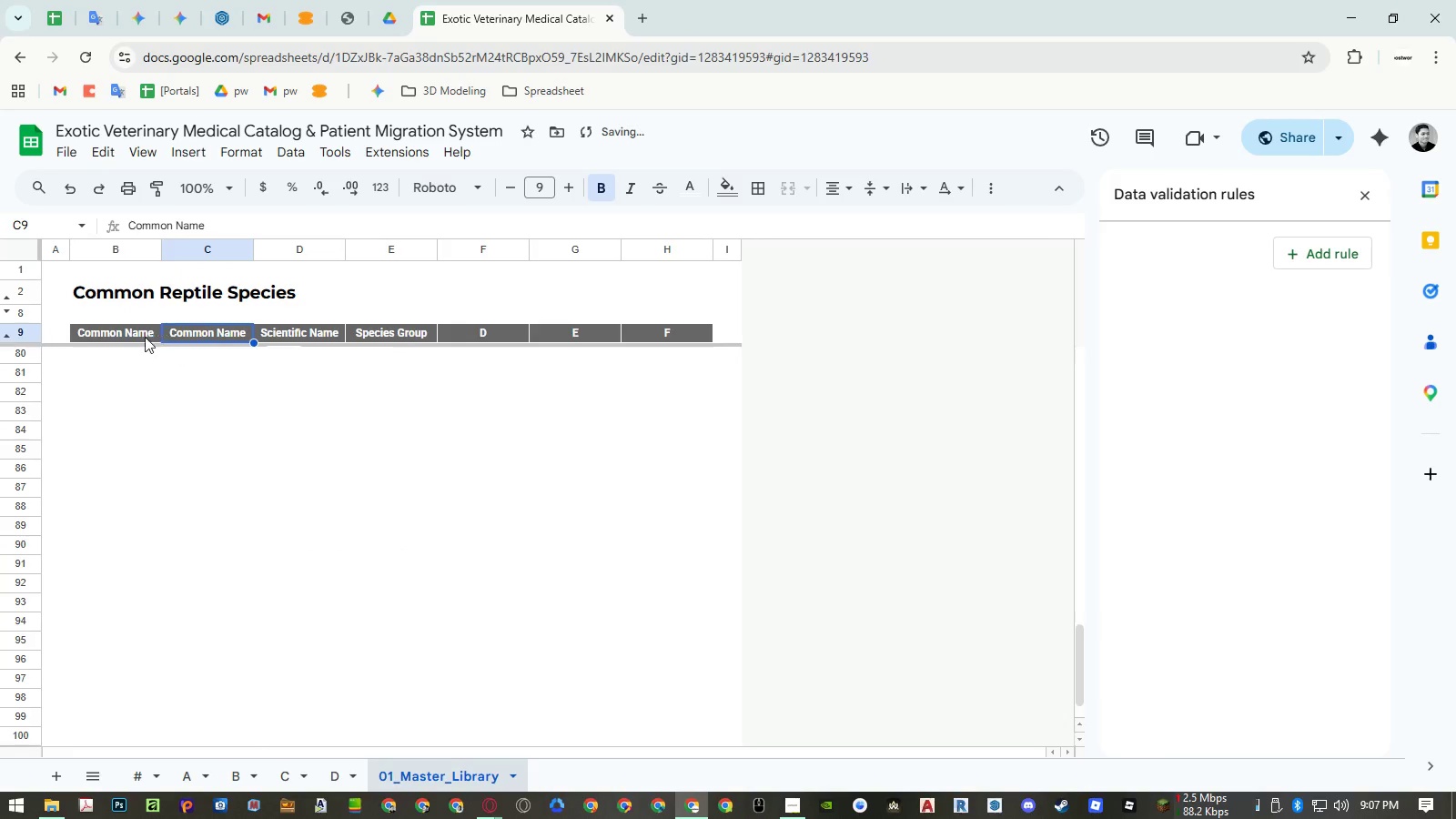 
left_click([138, 336])
 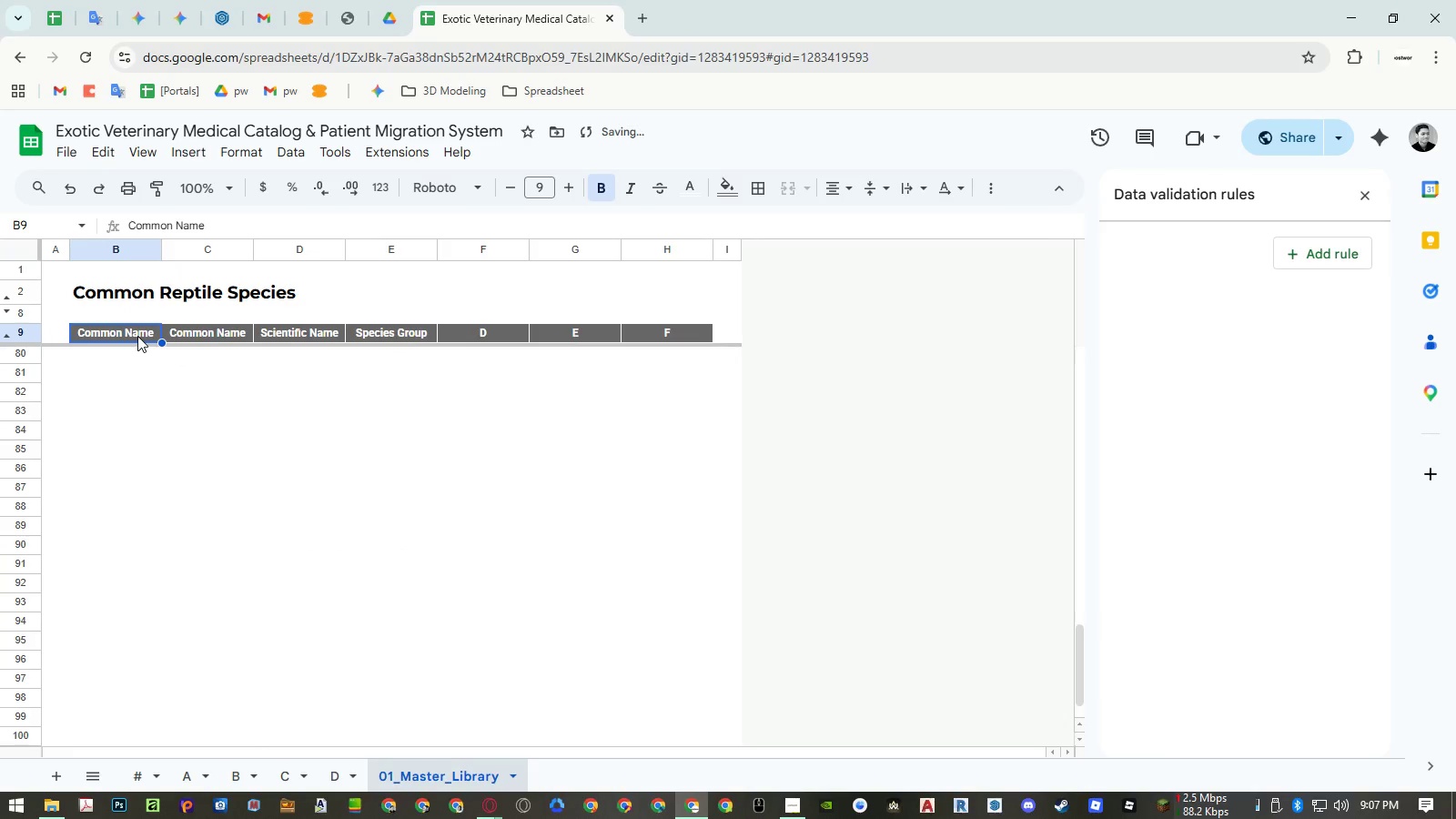 
type(No)
 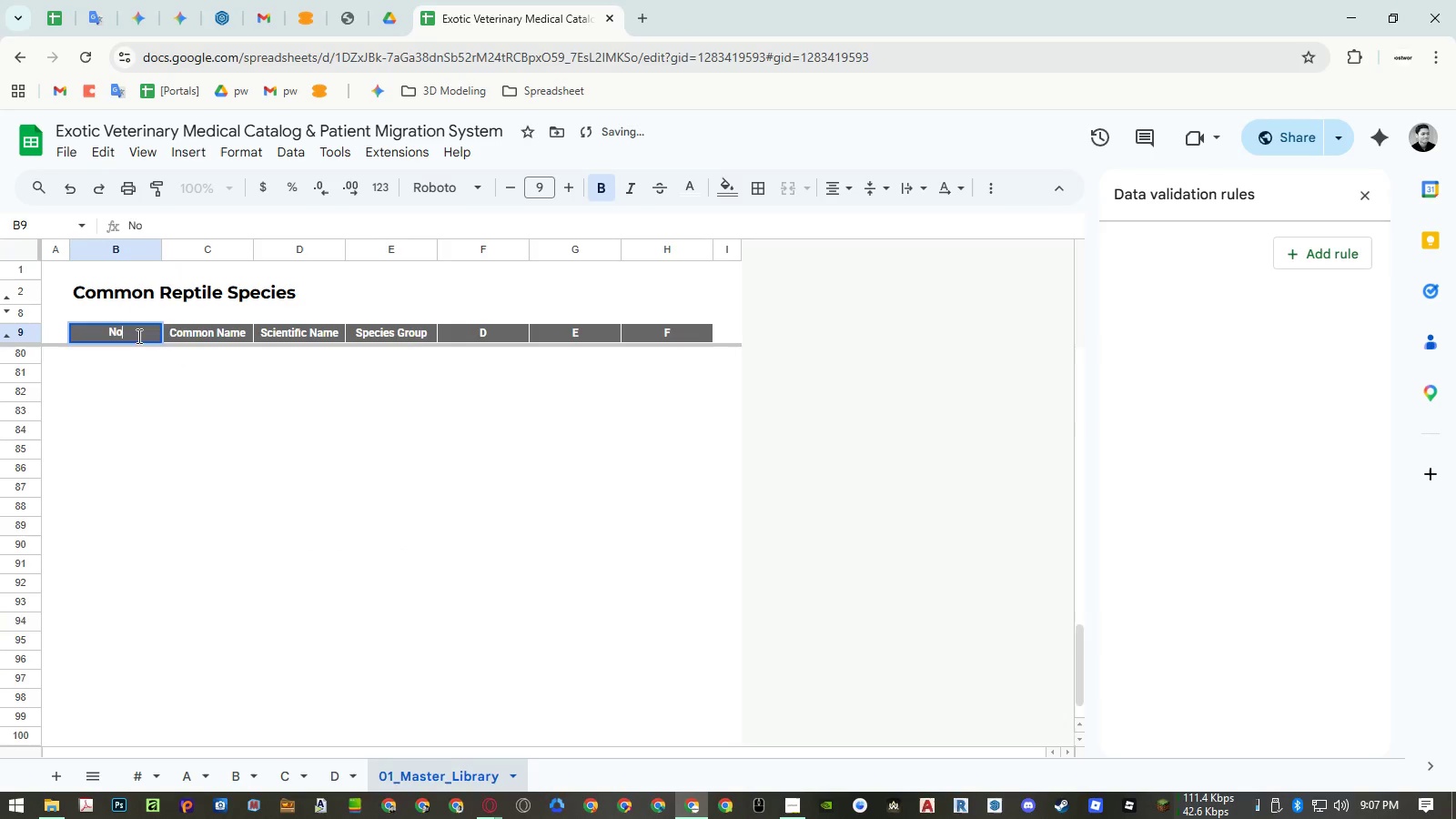 
key(Enter)
 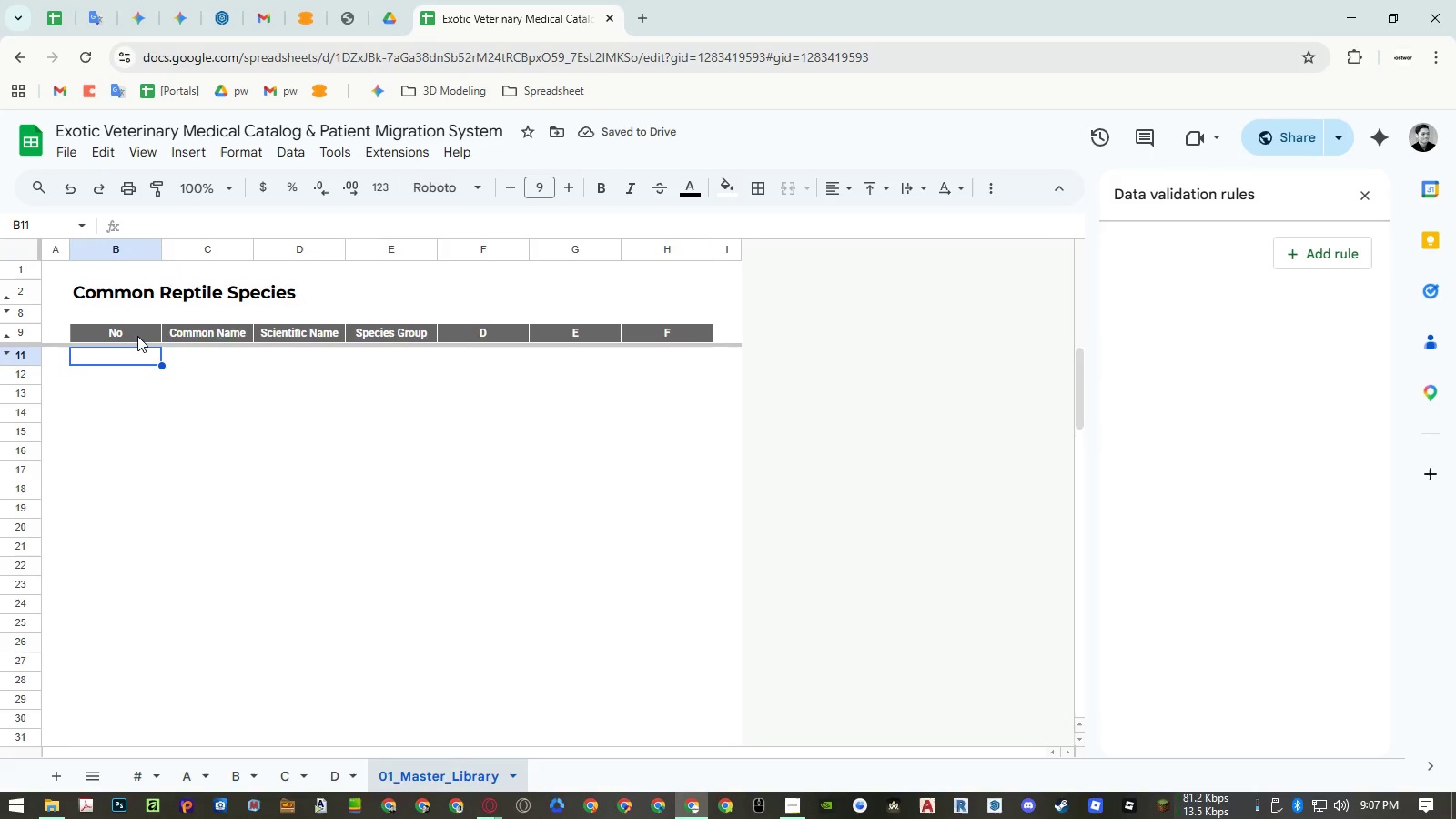 
left_click([11, 353])
 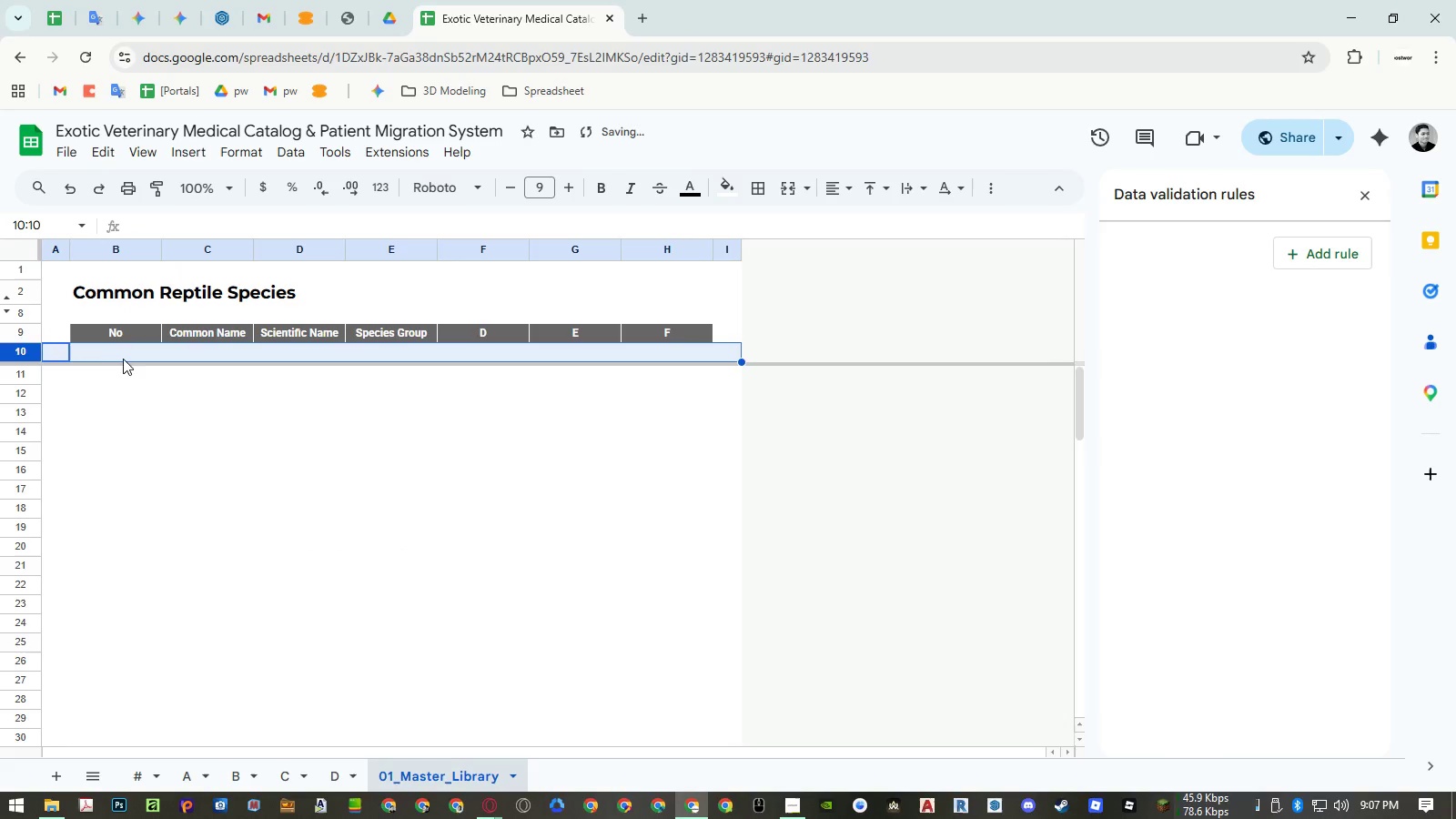 
left_click([124, 355])
 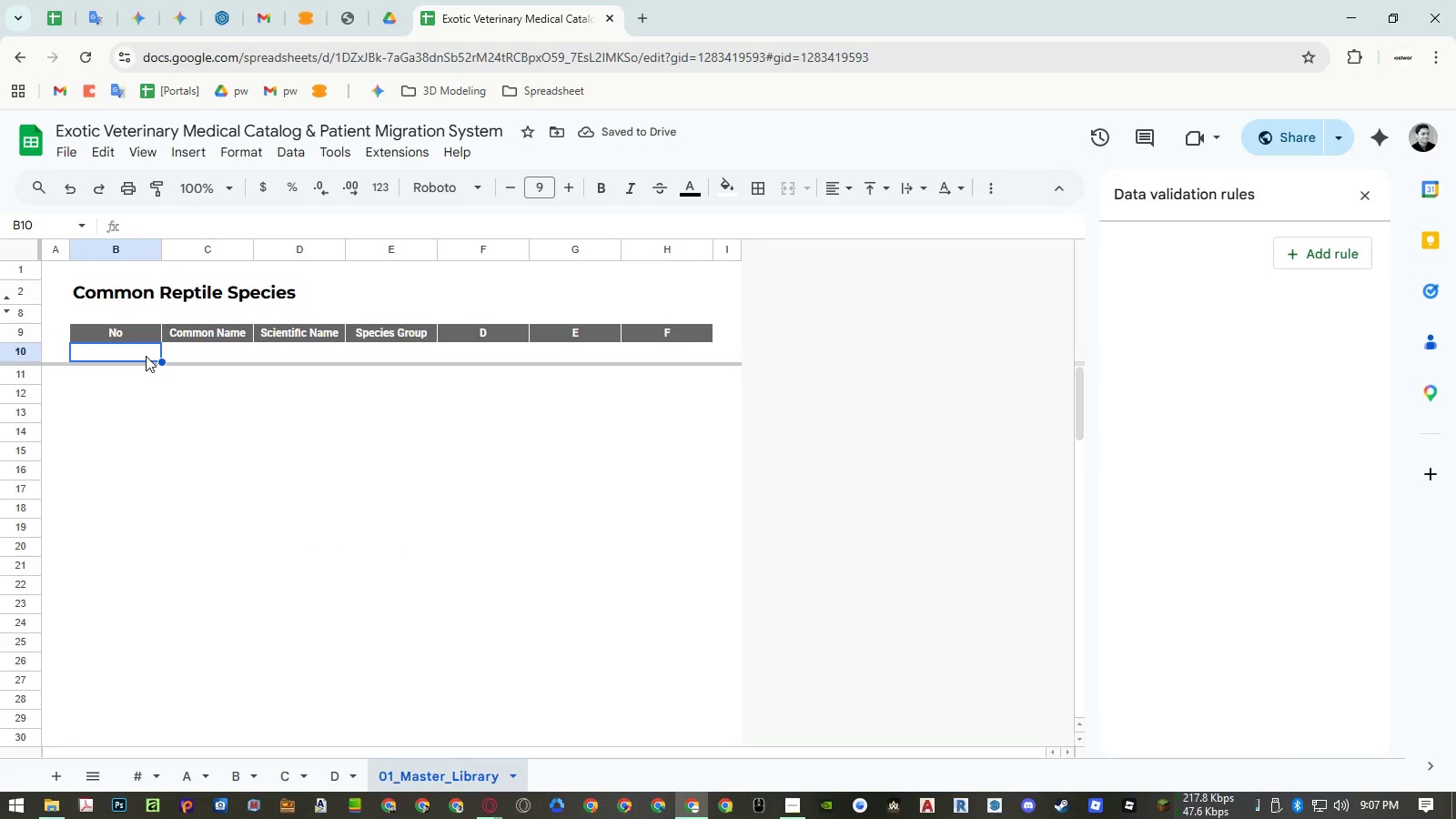 
key(Equal)
 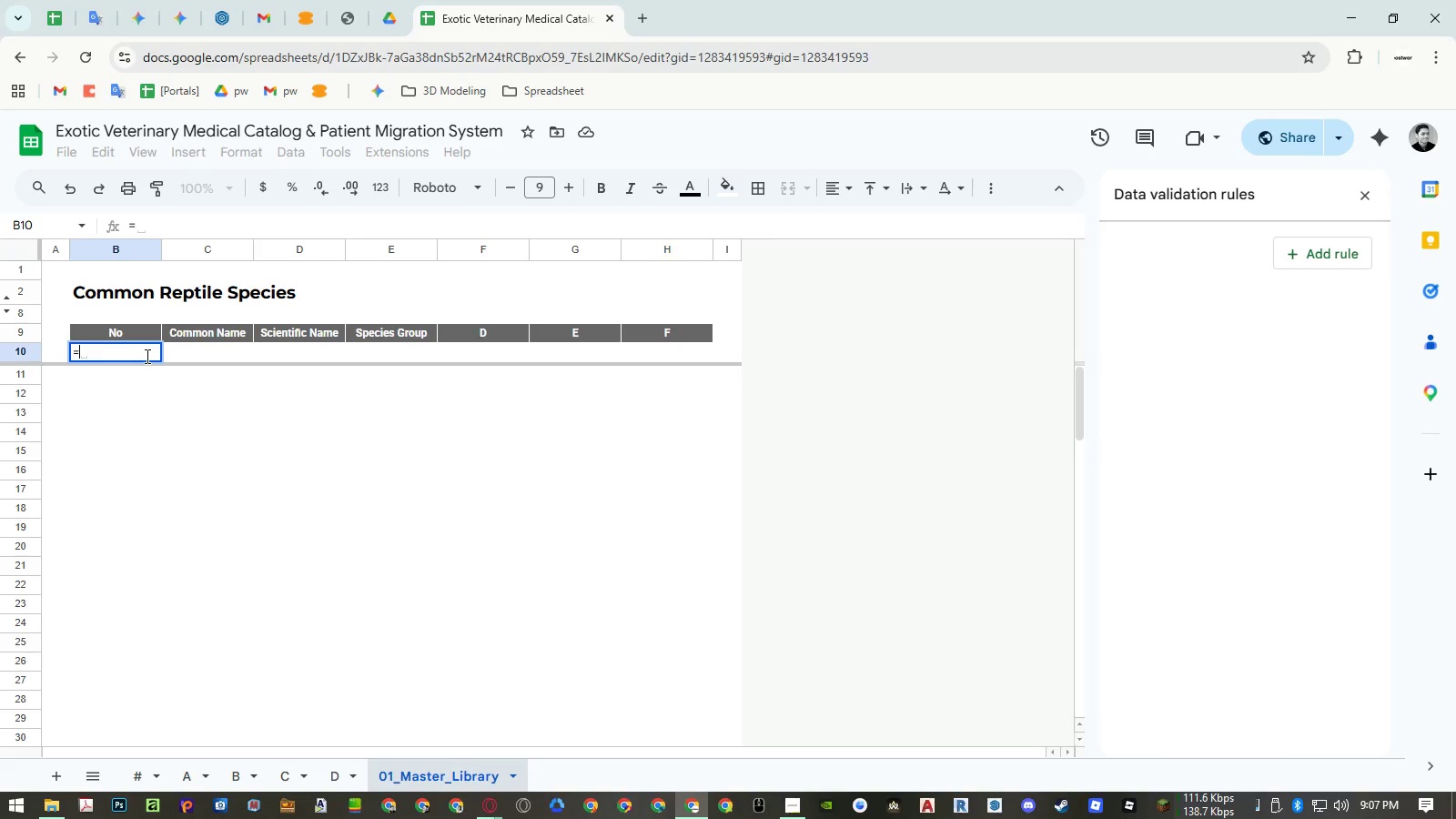 
wait(7.44)
 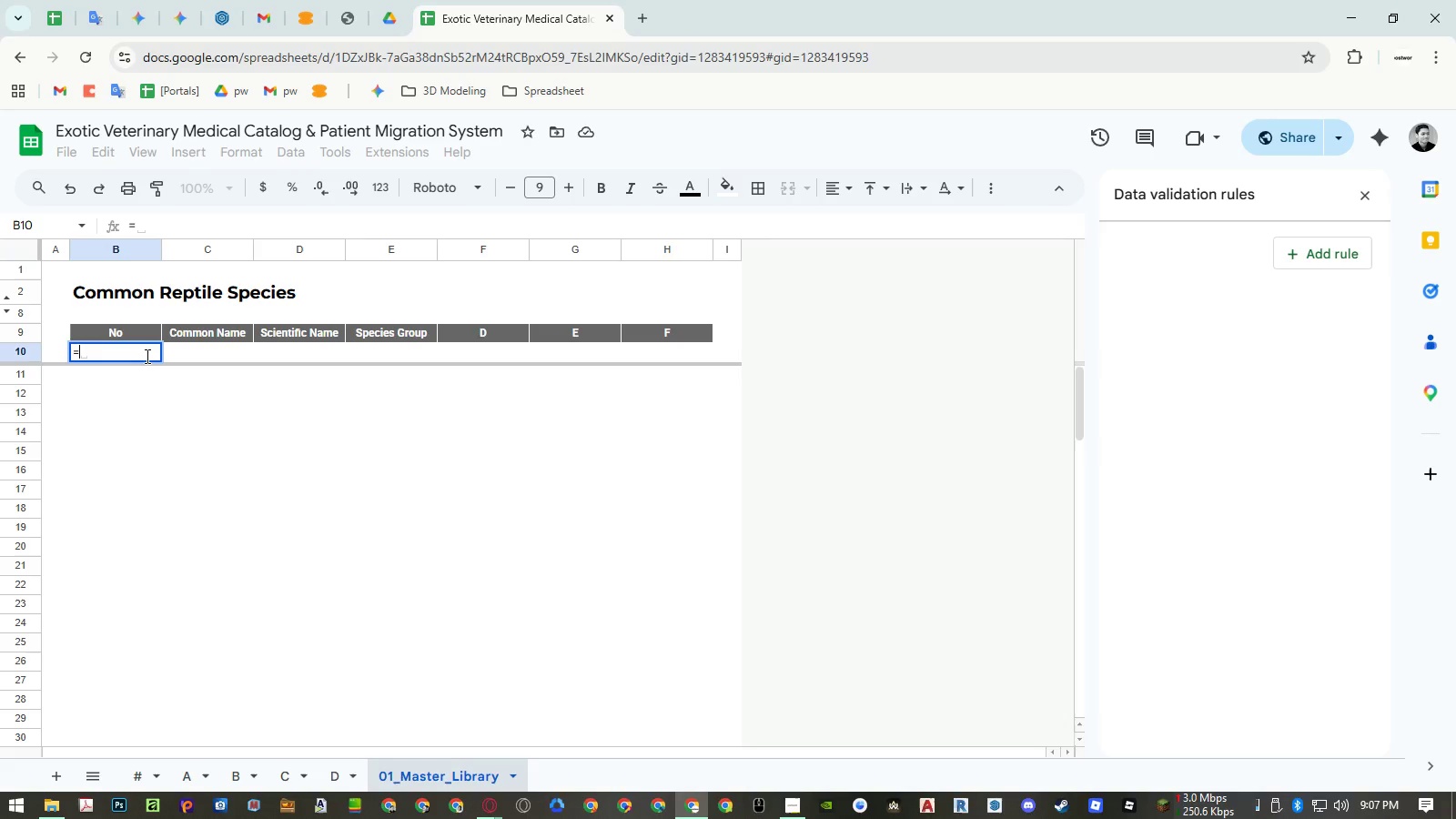 
type(seq)
 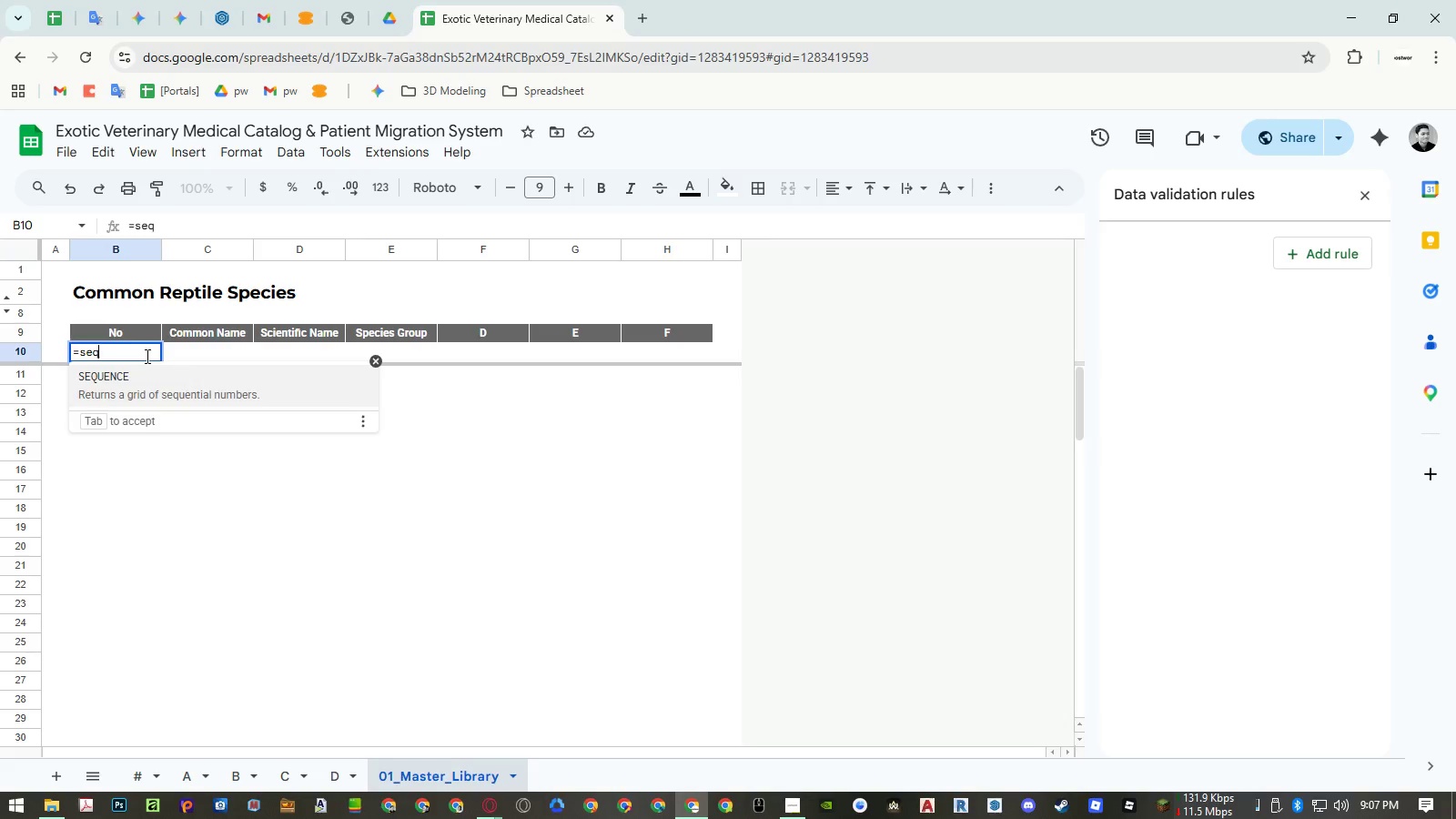 
key(Enter)
 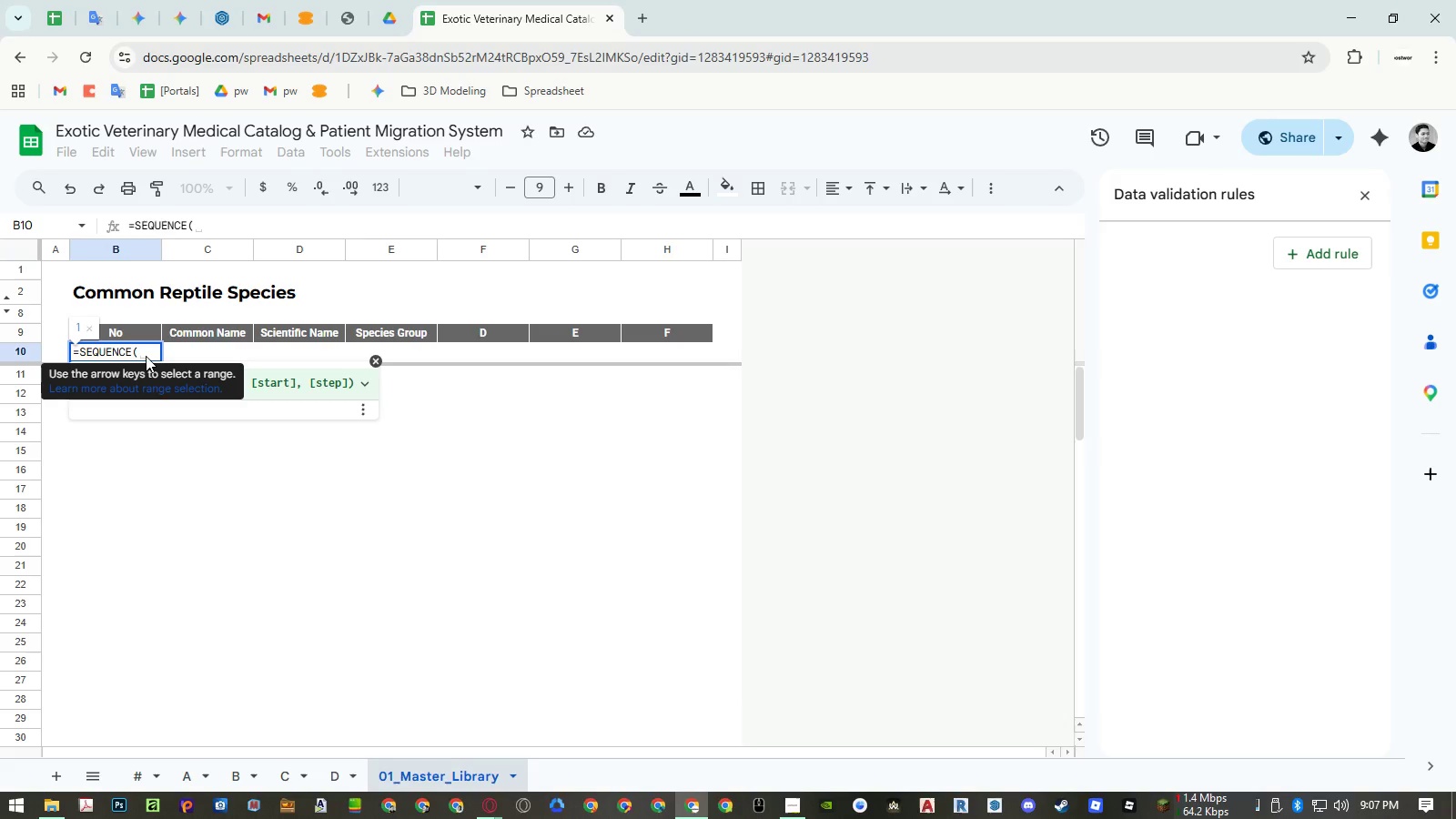 
key(Numpad5)
 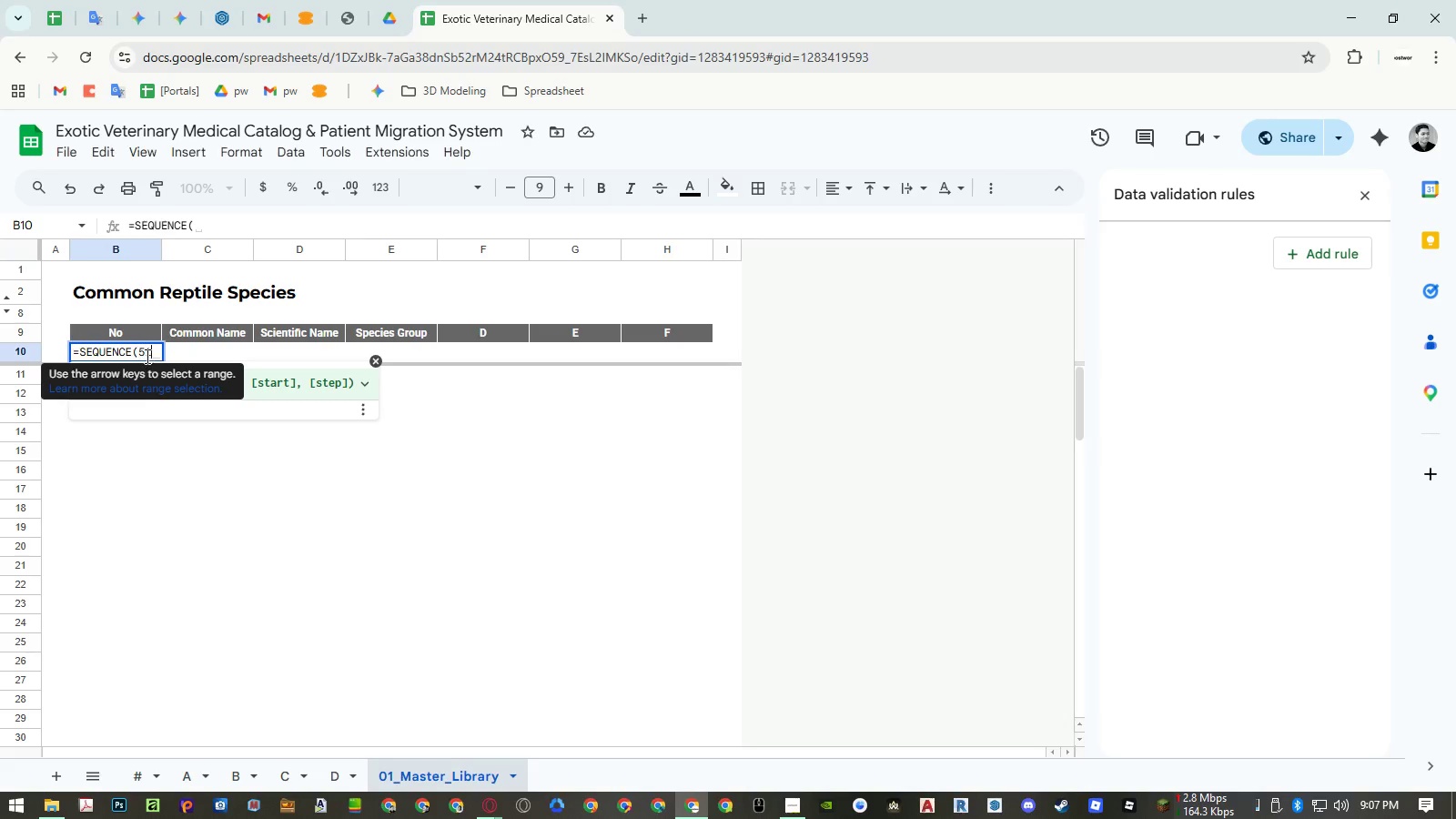 
key(Numpad1)
 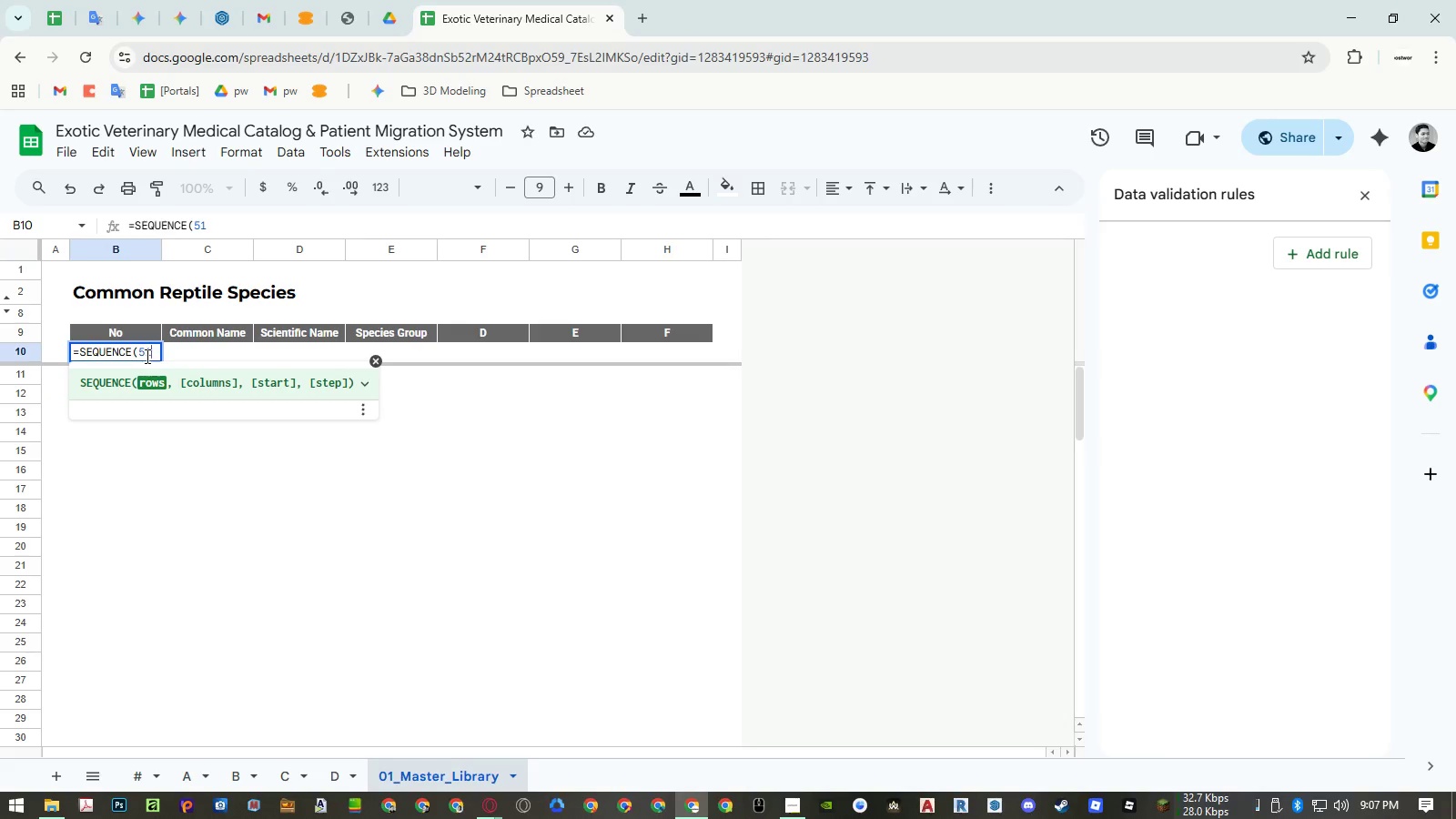 
key(Comma)
 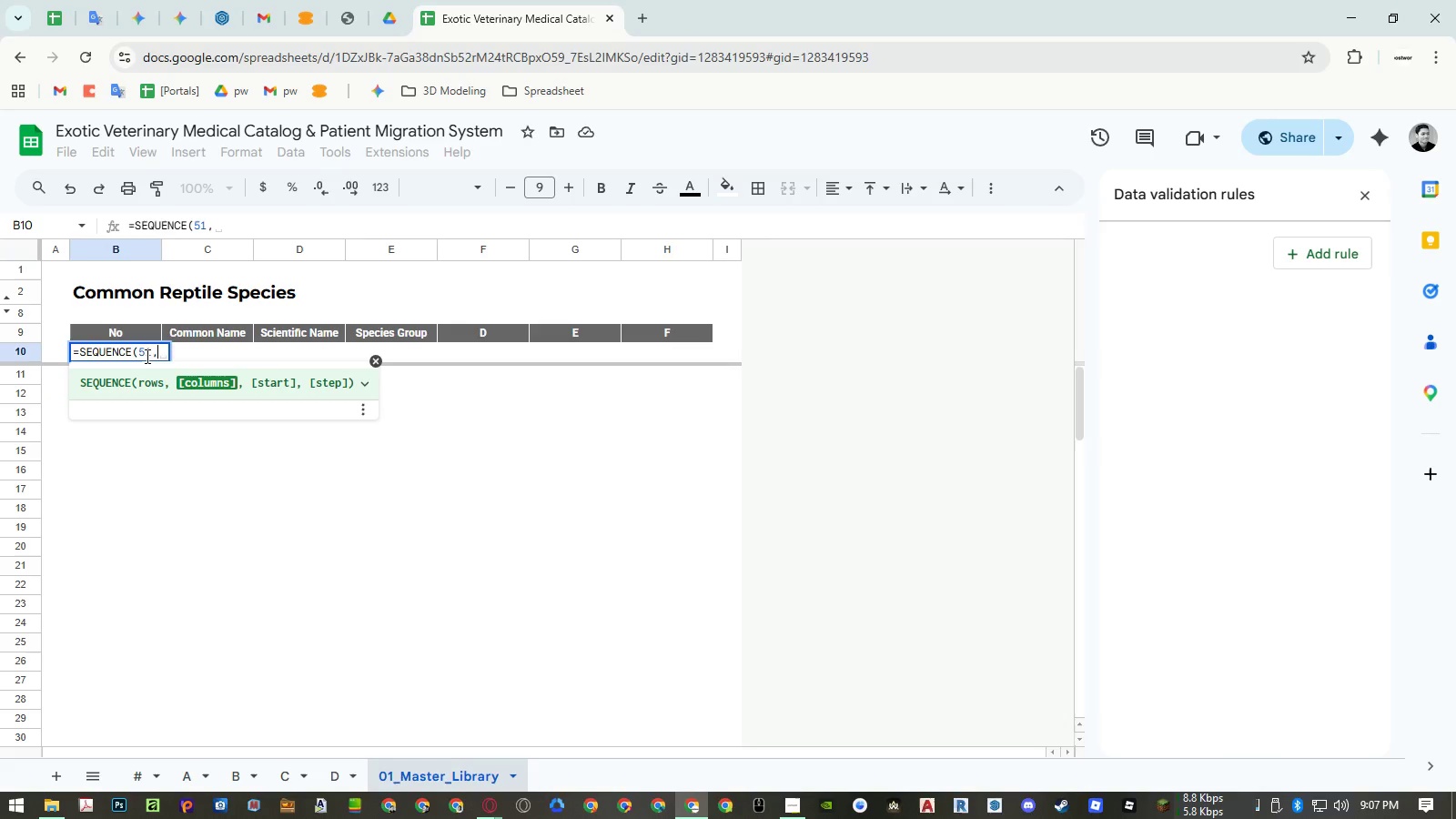 
key(1)
 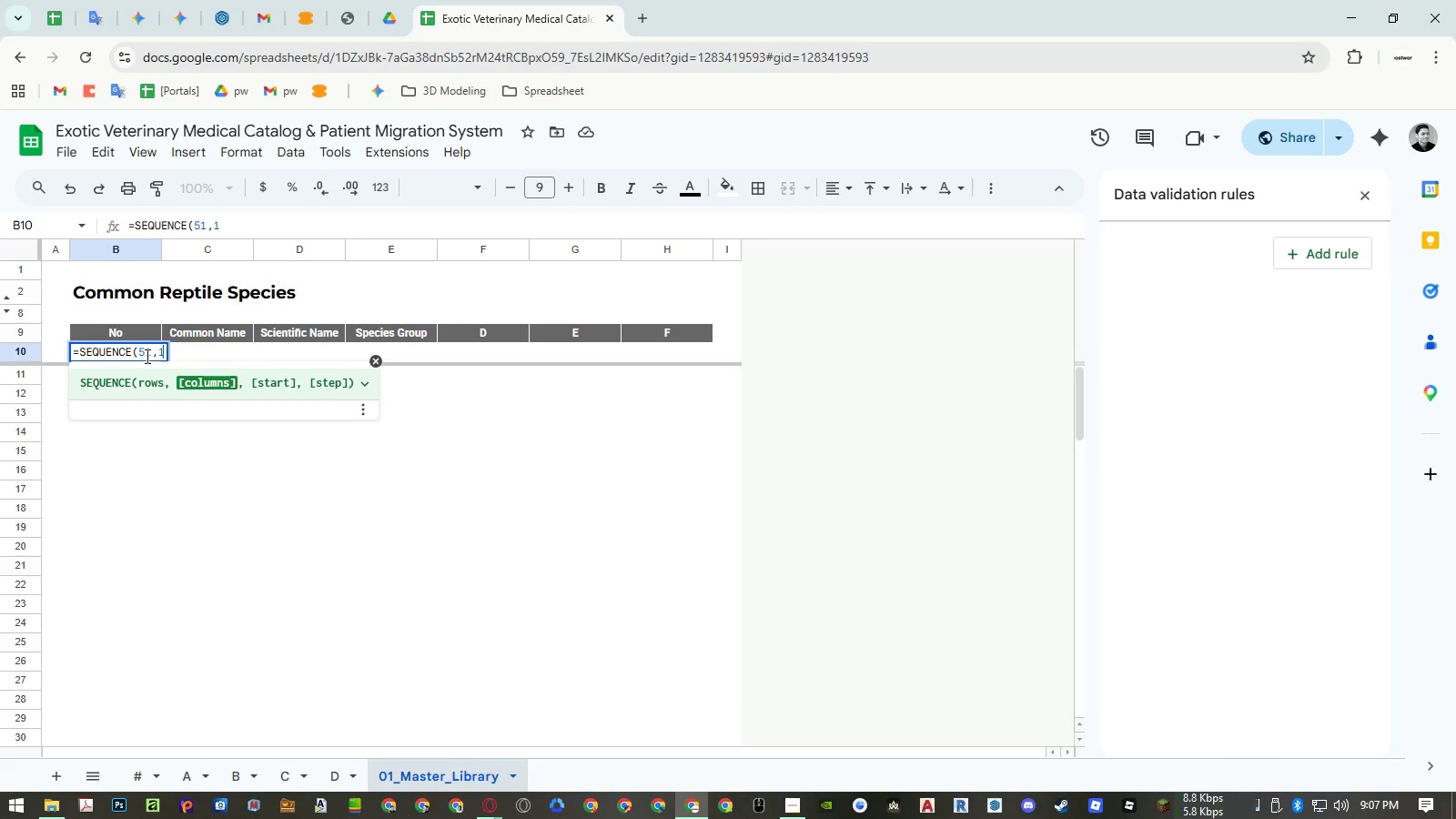 
key(Comma)
 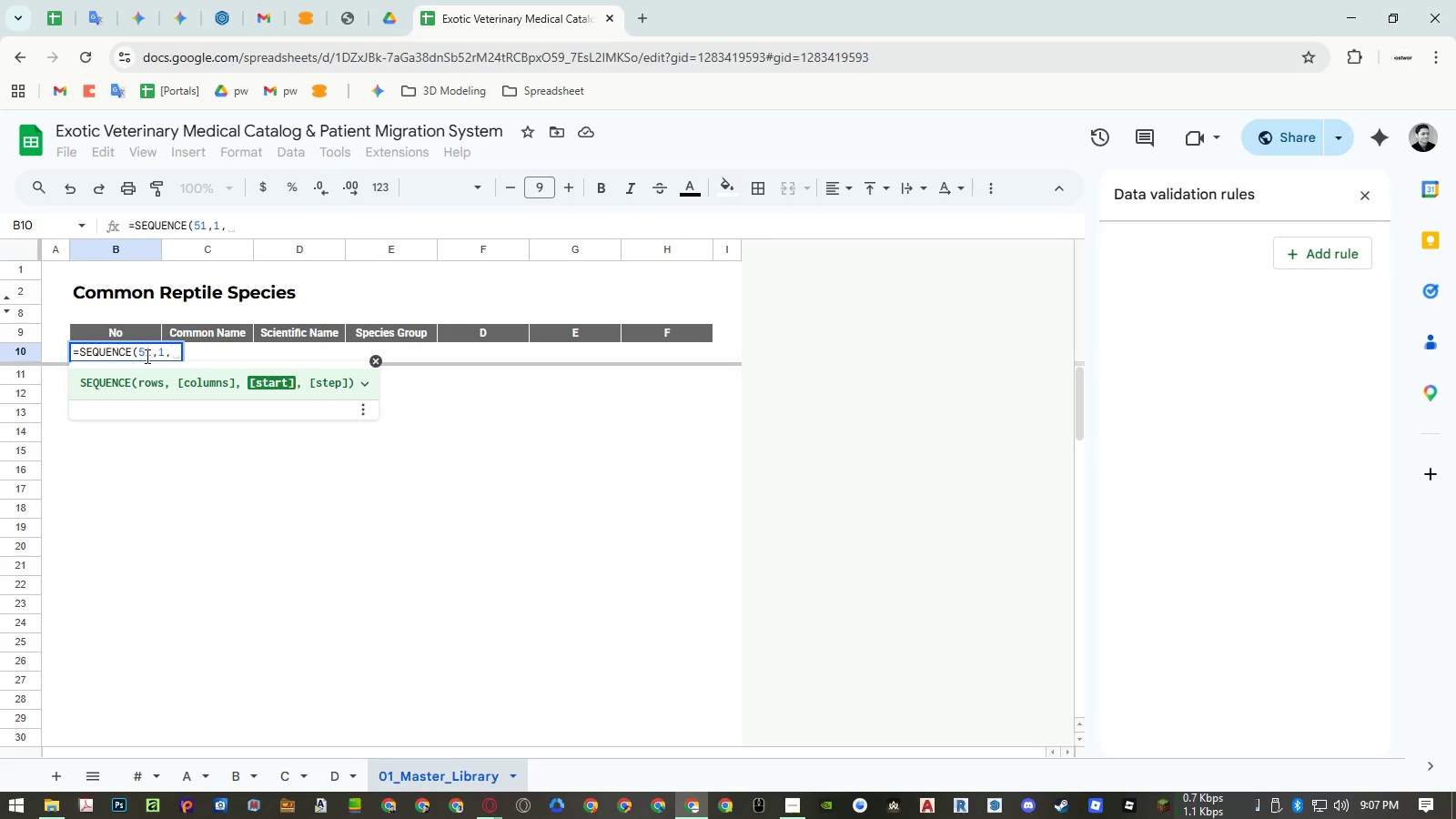 
key(0)
 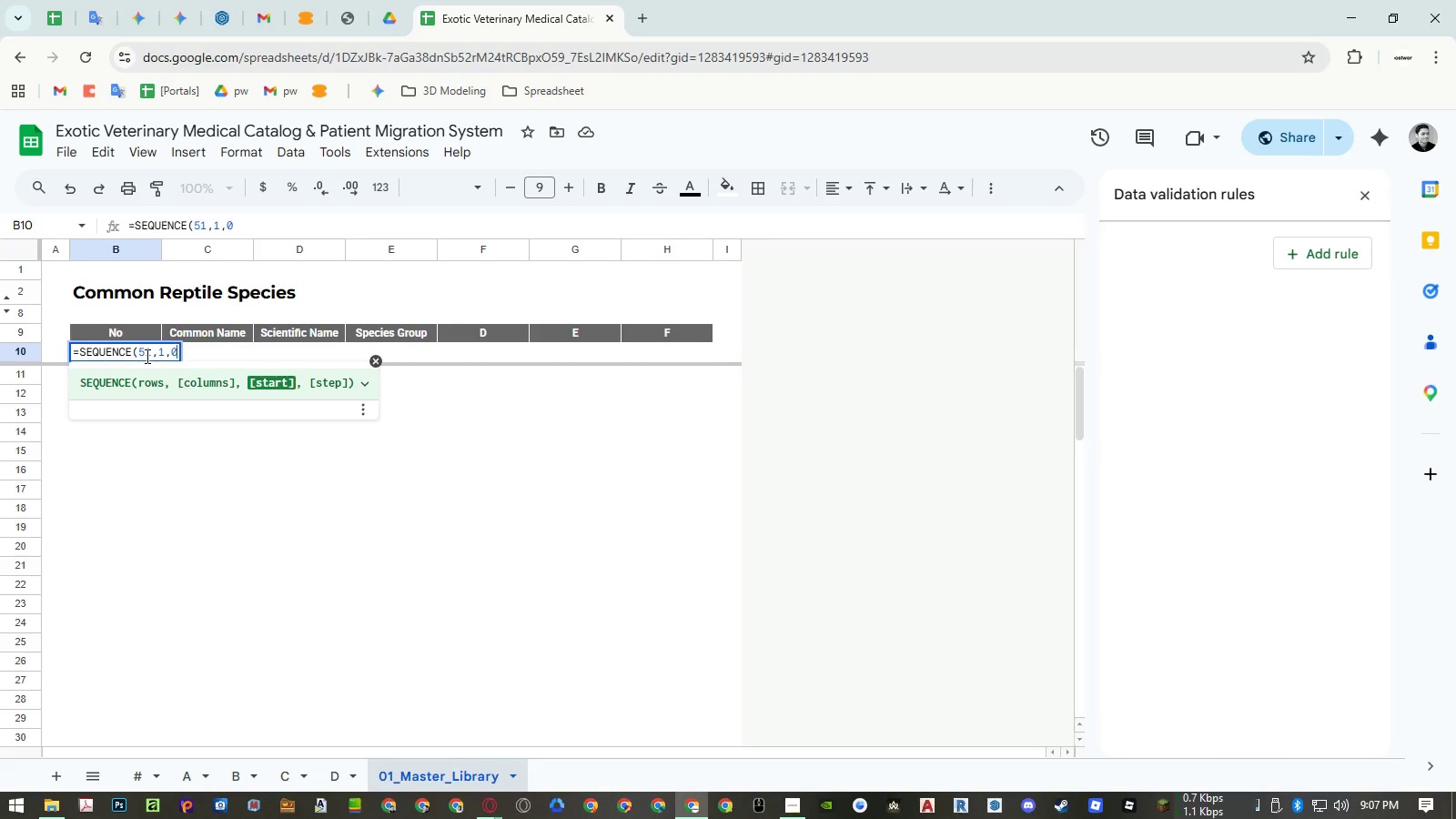 
key(Enter)
 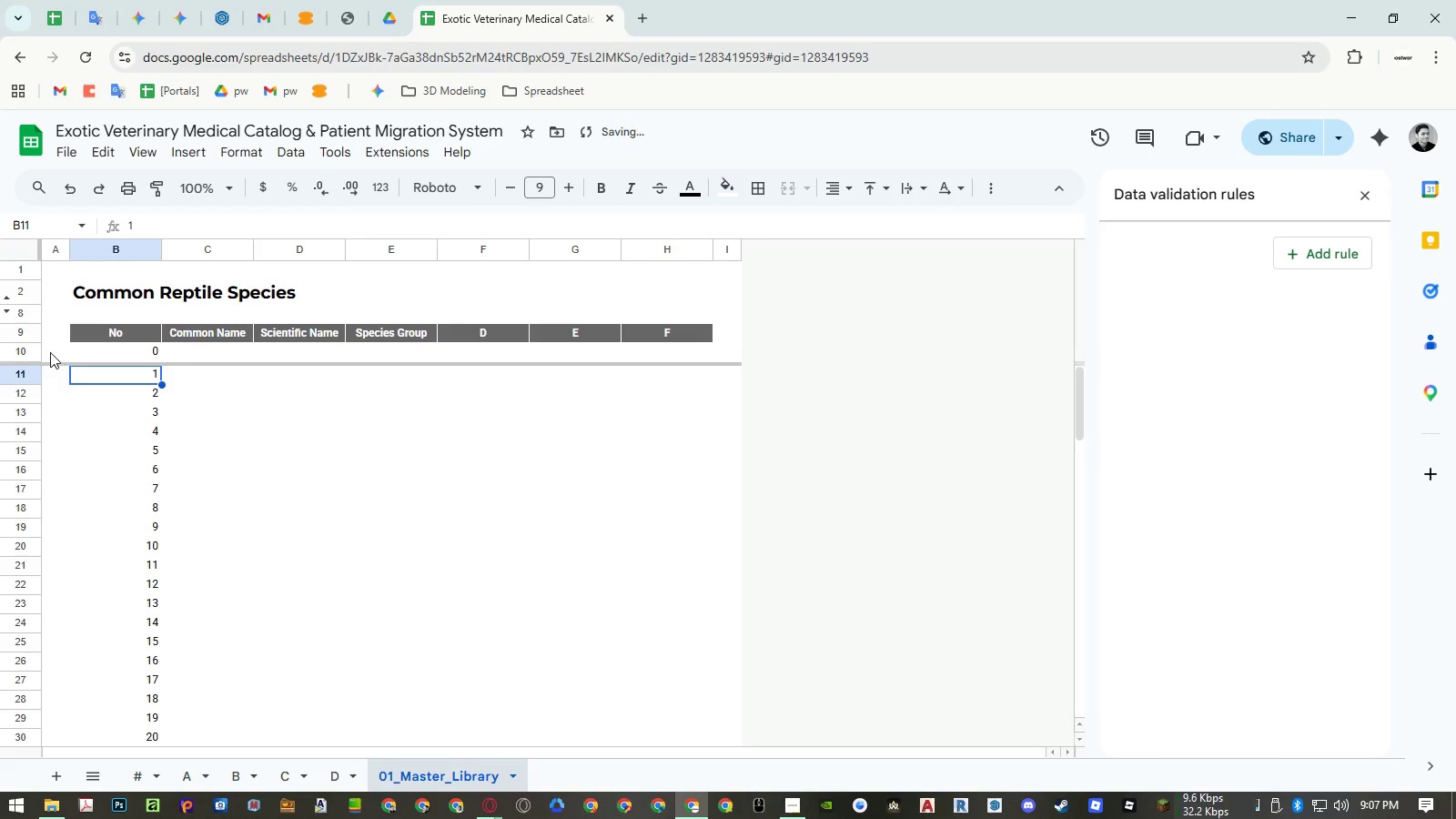 
left_click([120, 291])
 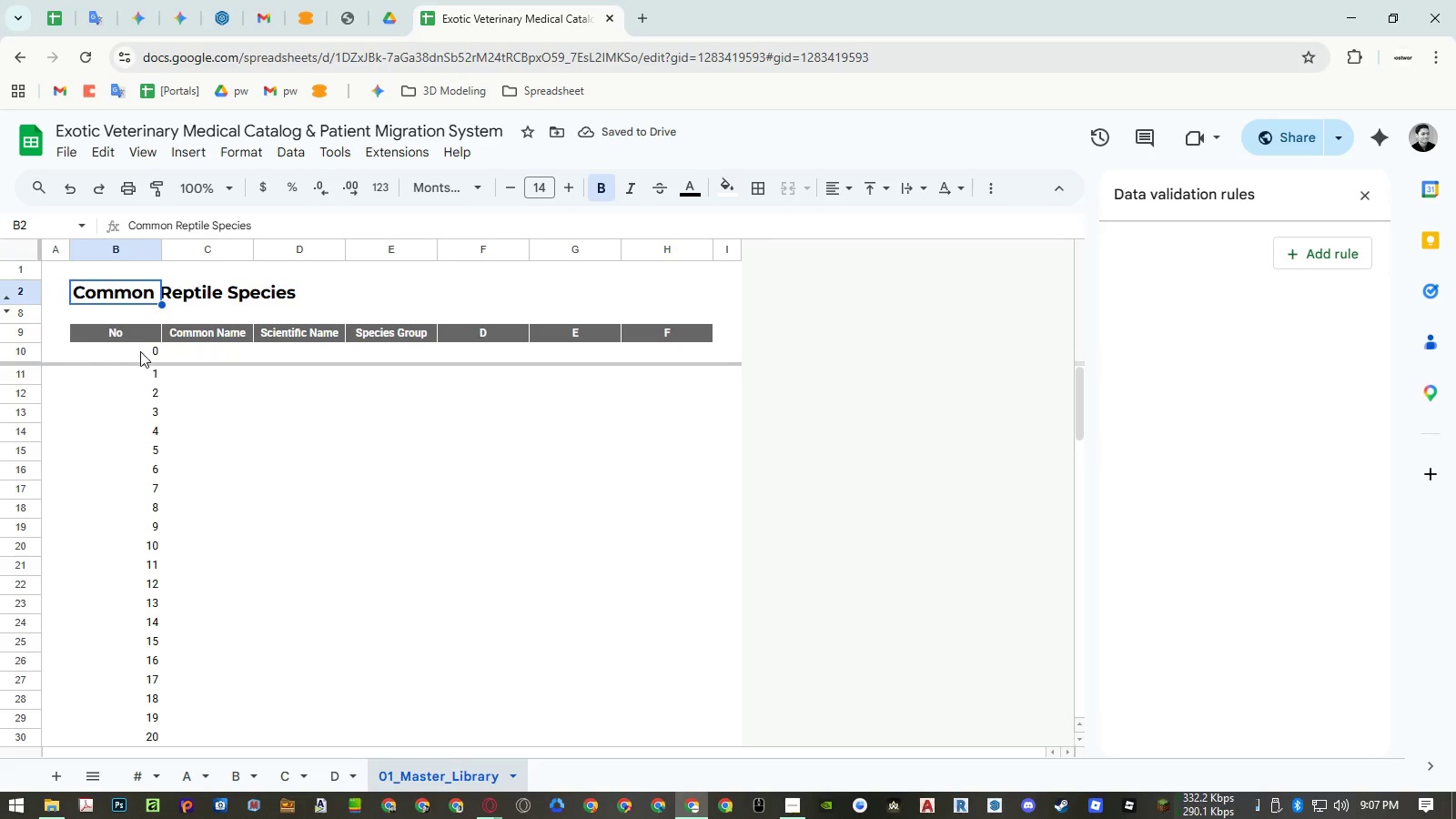 
key(Control+ControlLeft)
 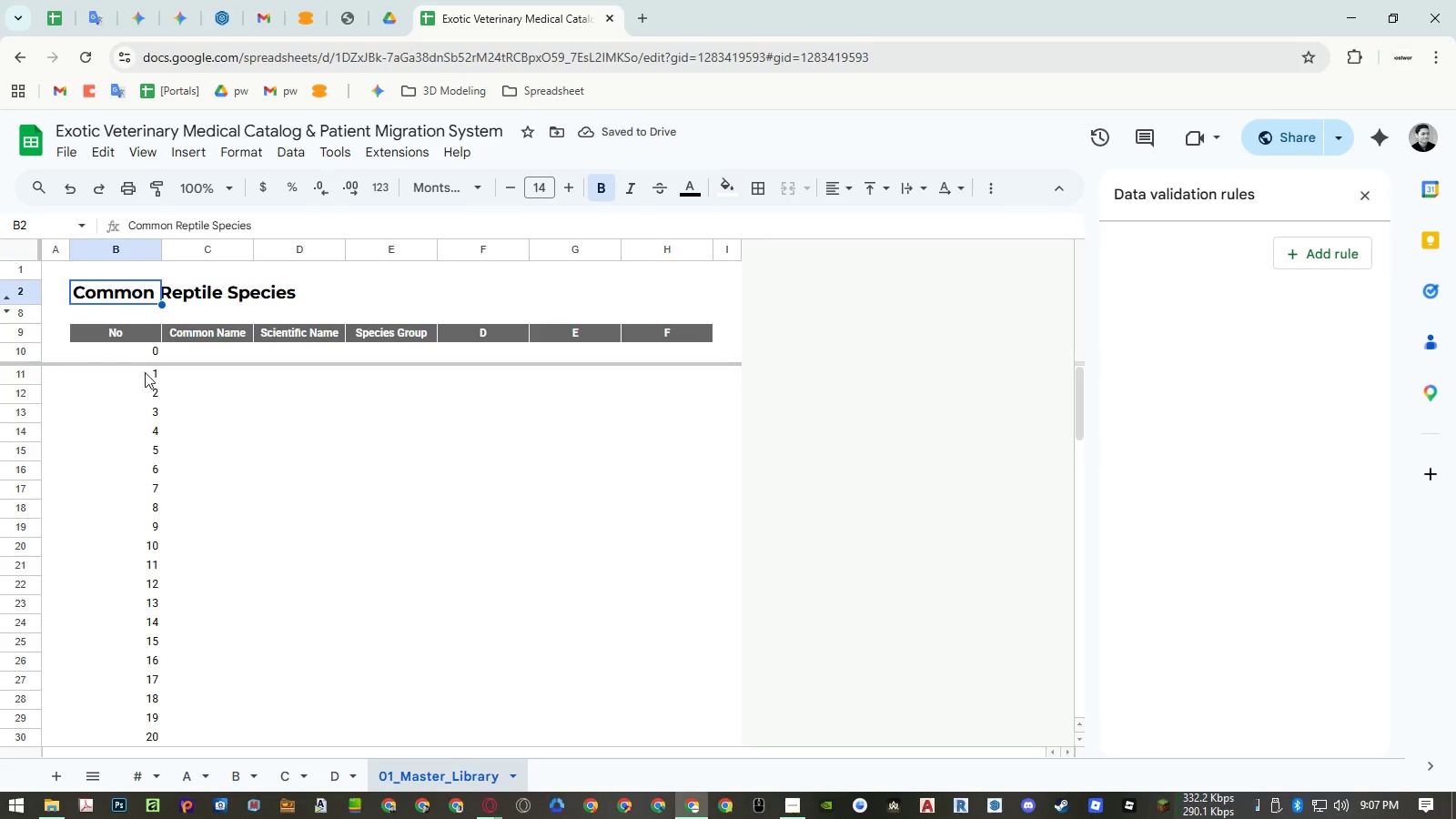 
key(Control+C)
 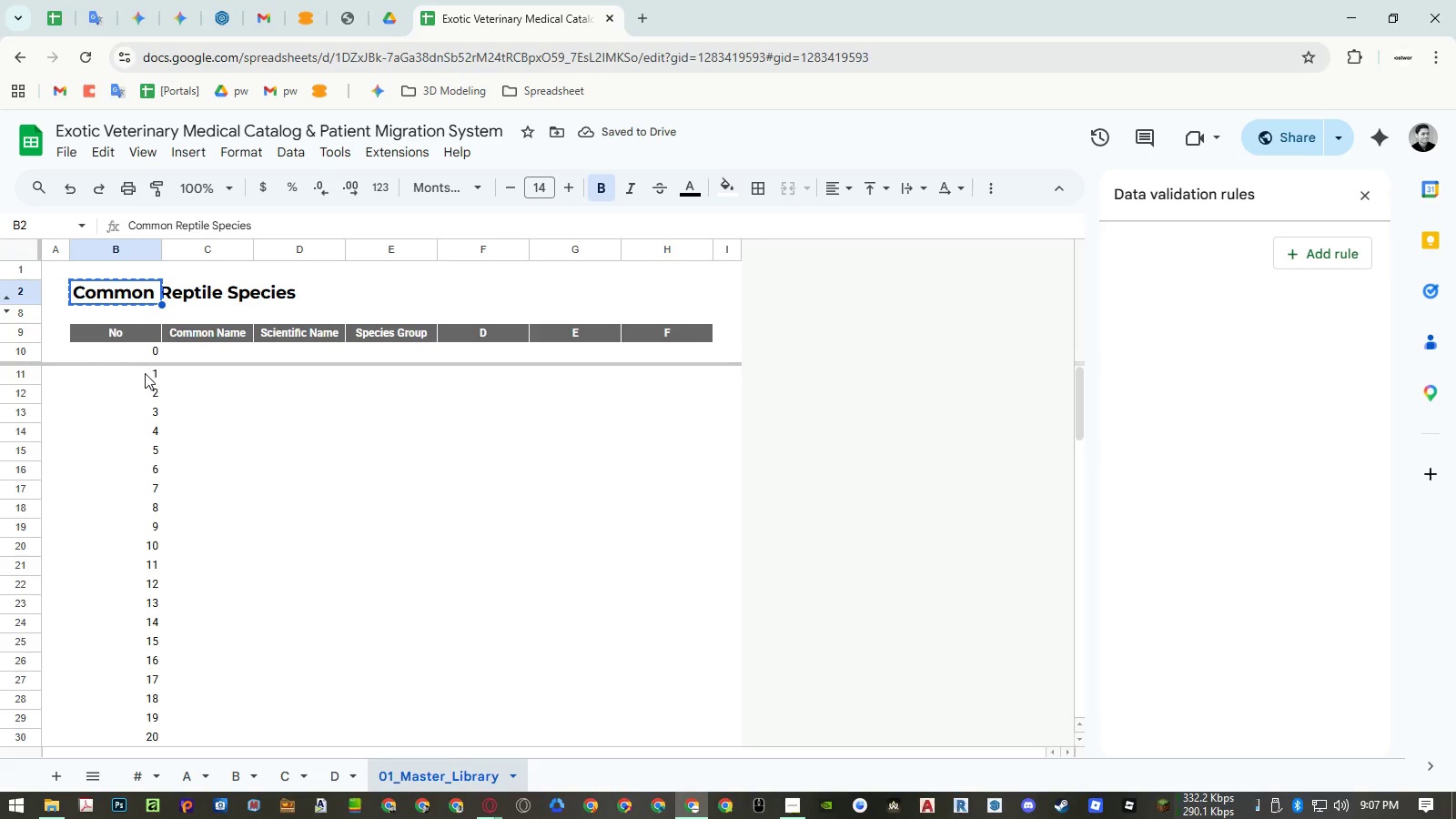 
key(Delete)
 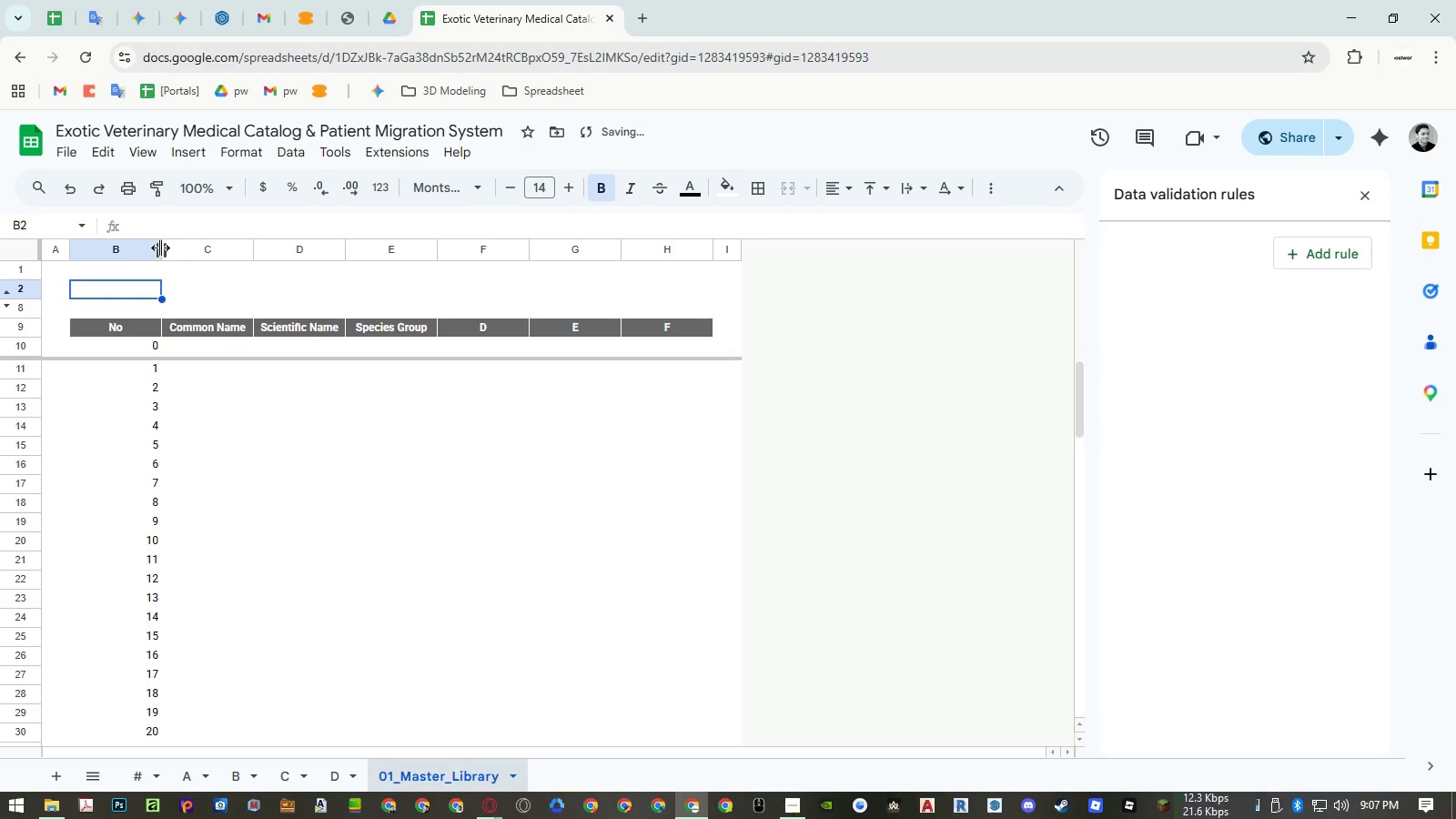 
double_click([158, 248])
 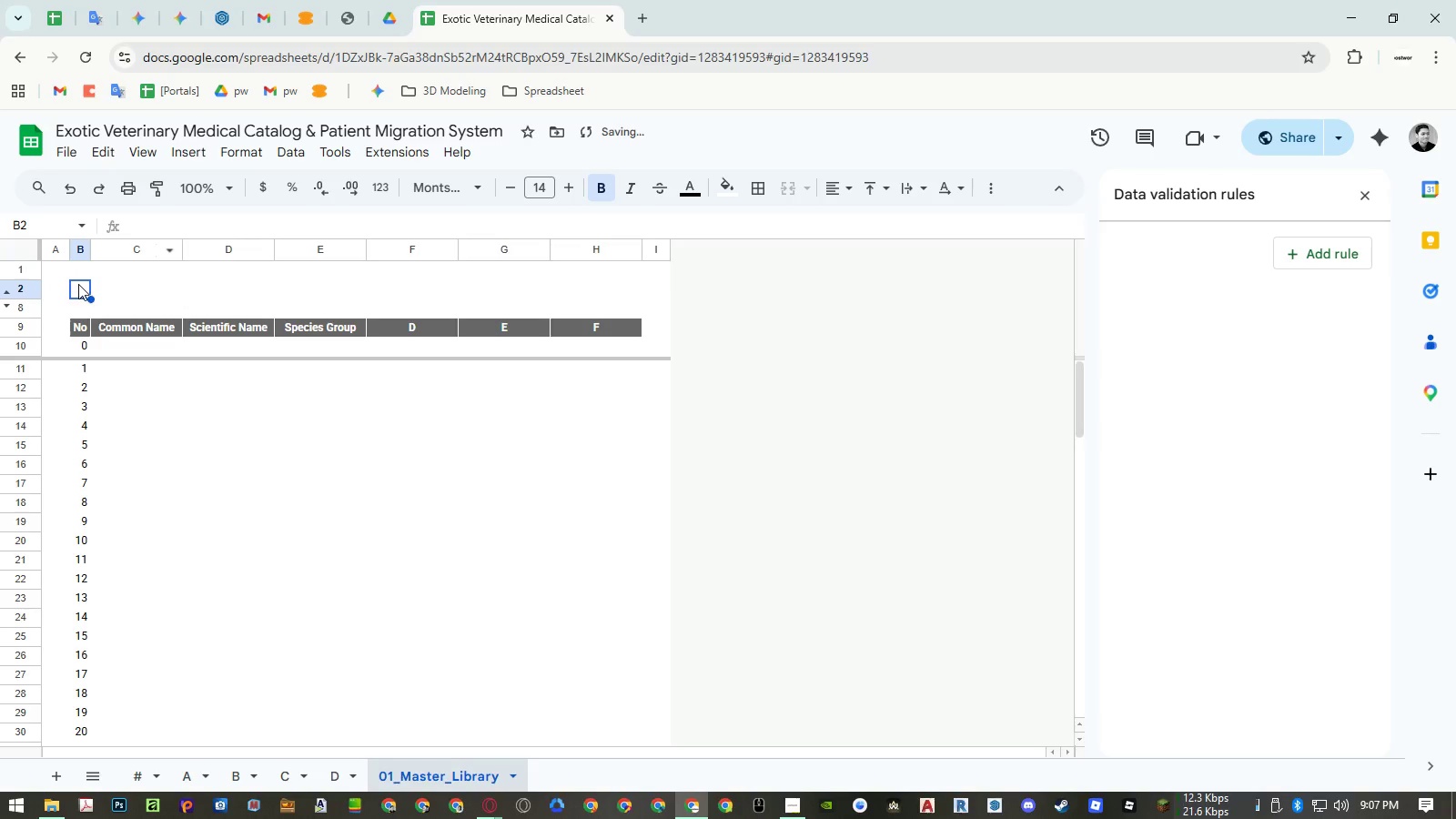 
left_click([78, 284])
 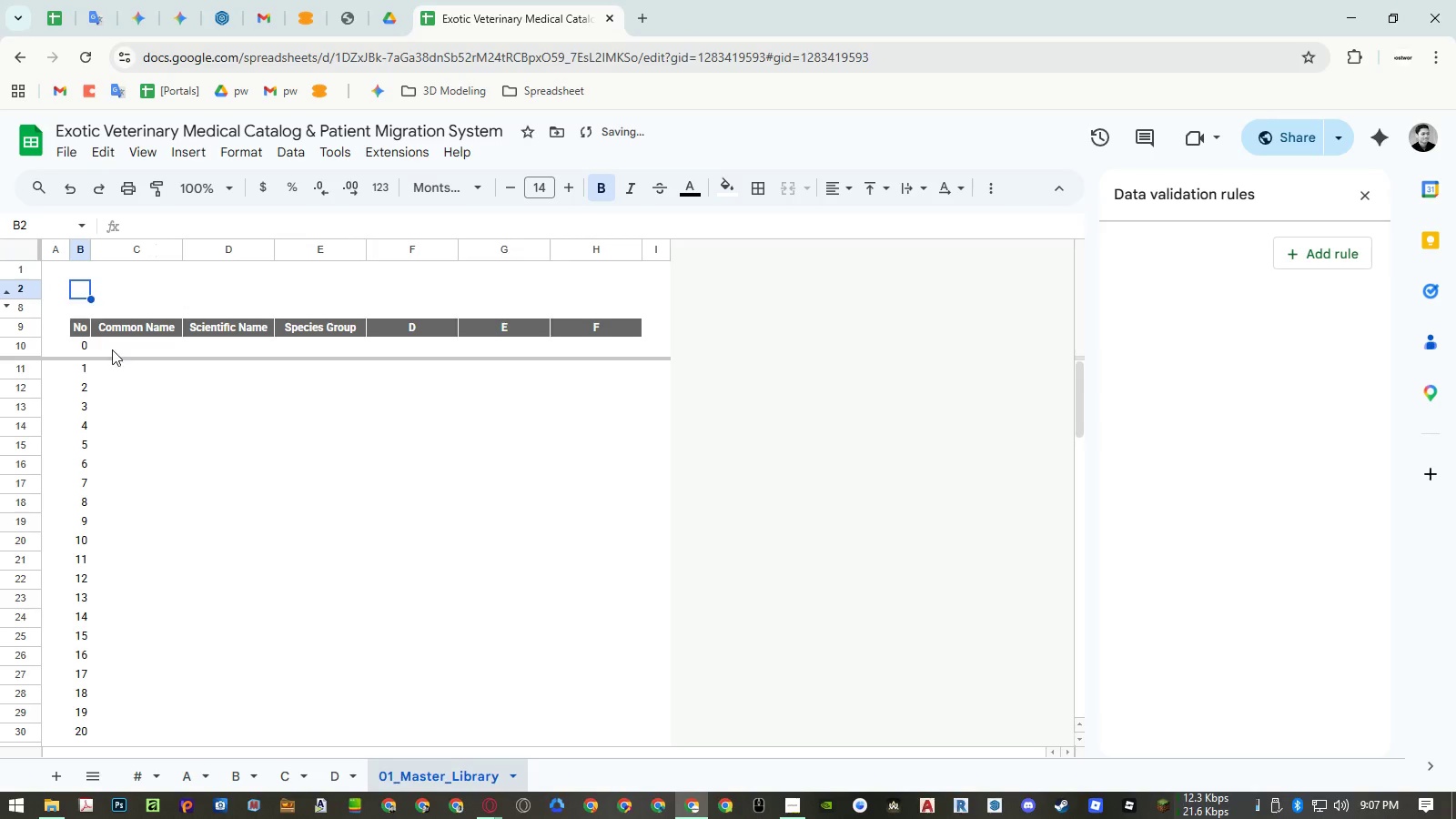 
key(Control+ControlLeft)
 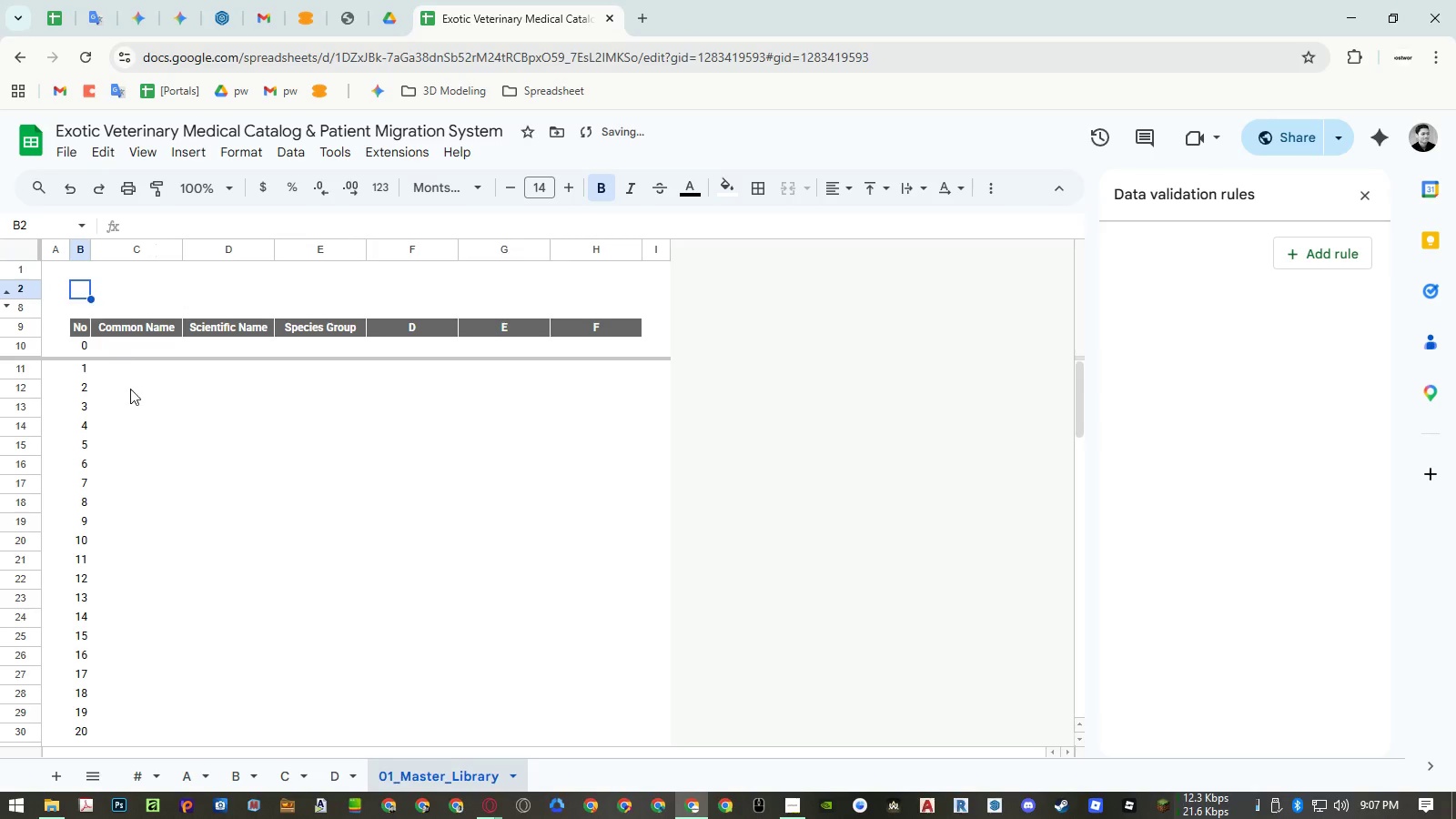 
key(Control+Shift+ShiftLeft)
 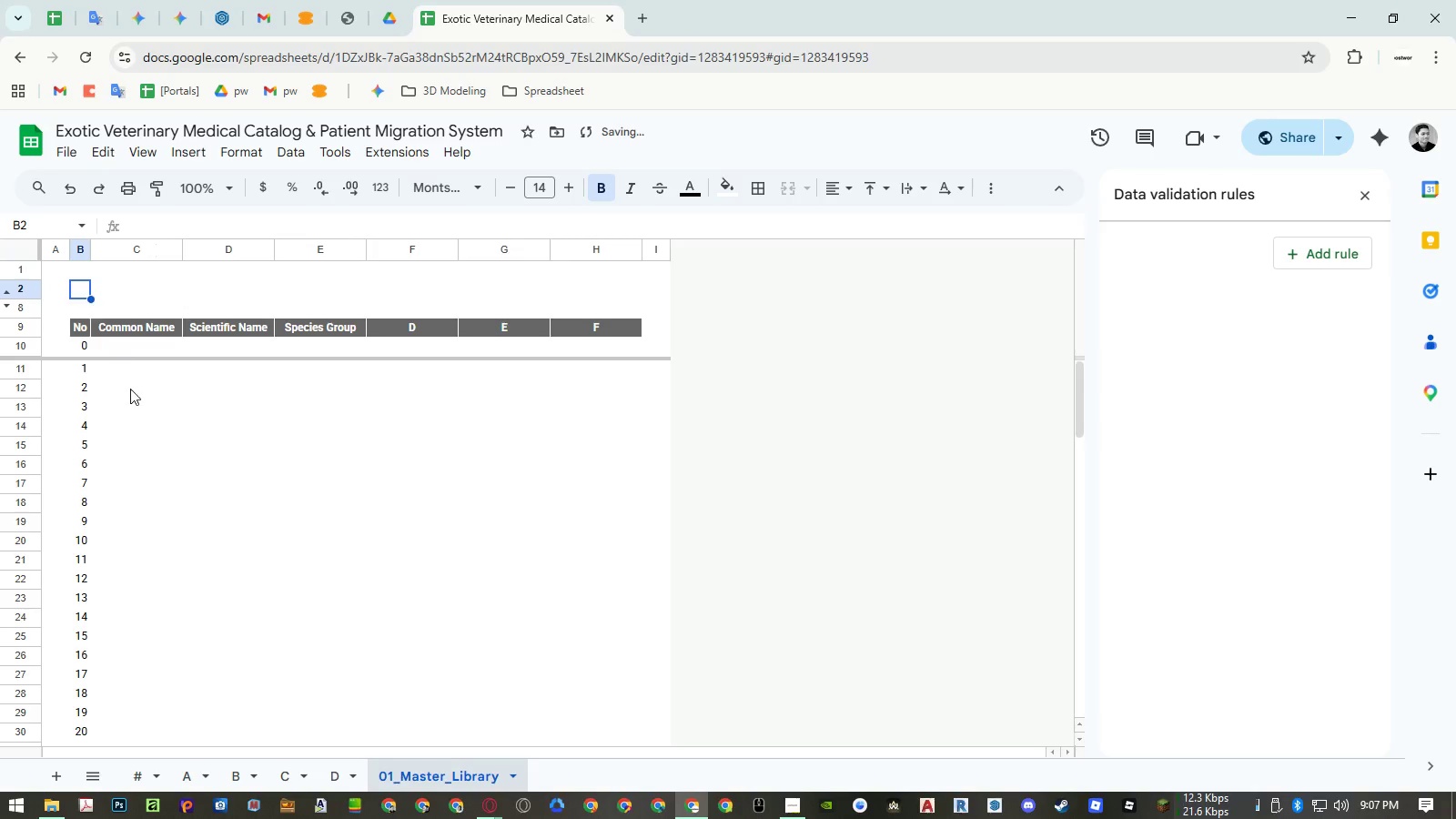 
key(Control+Shift+V)
 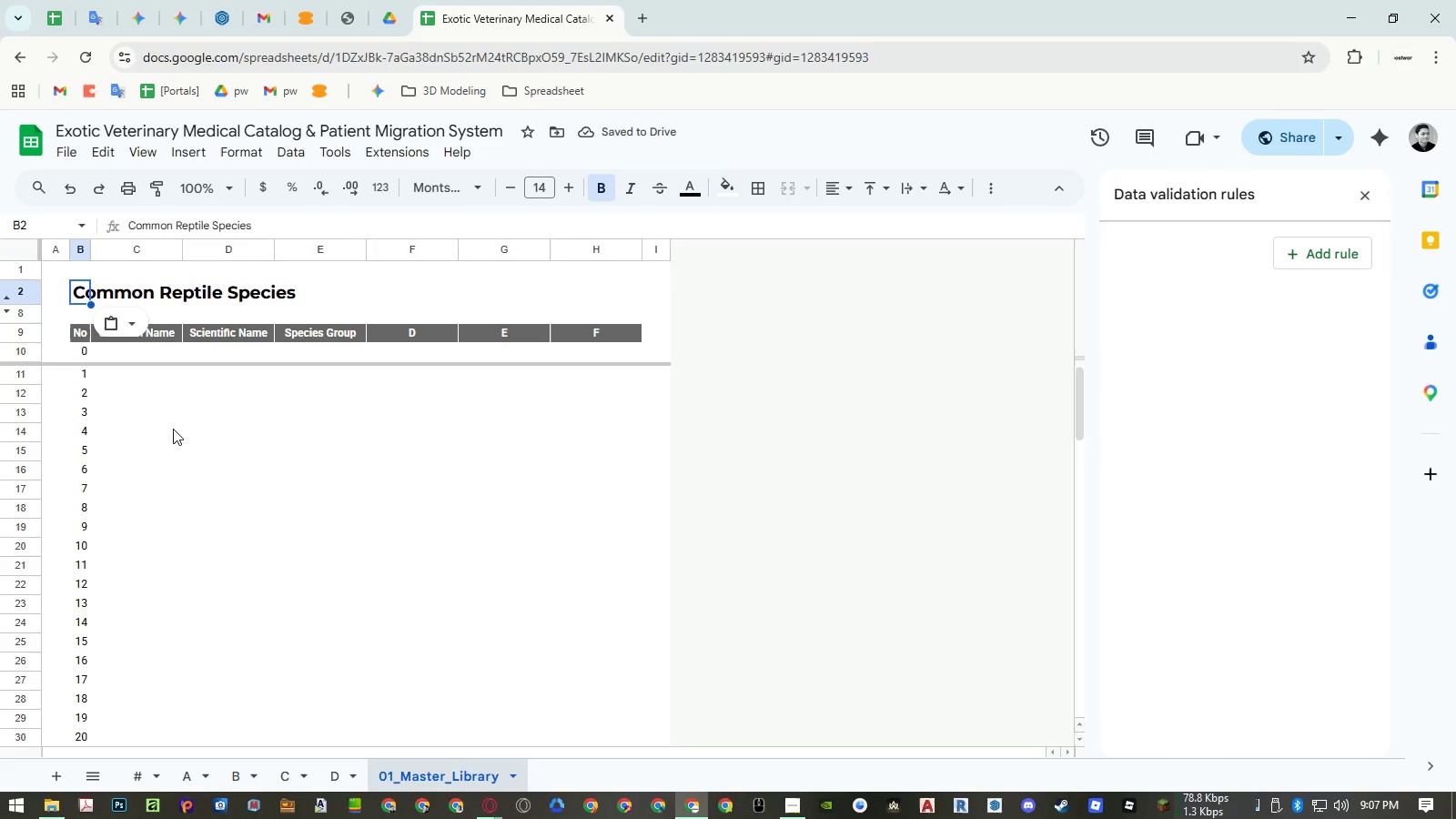 
right_click([19, 349])
 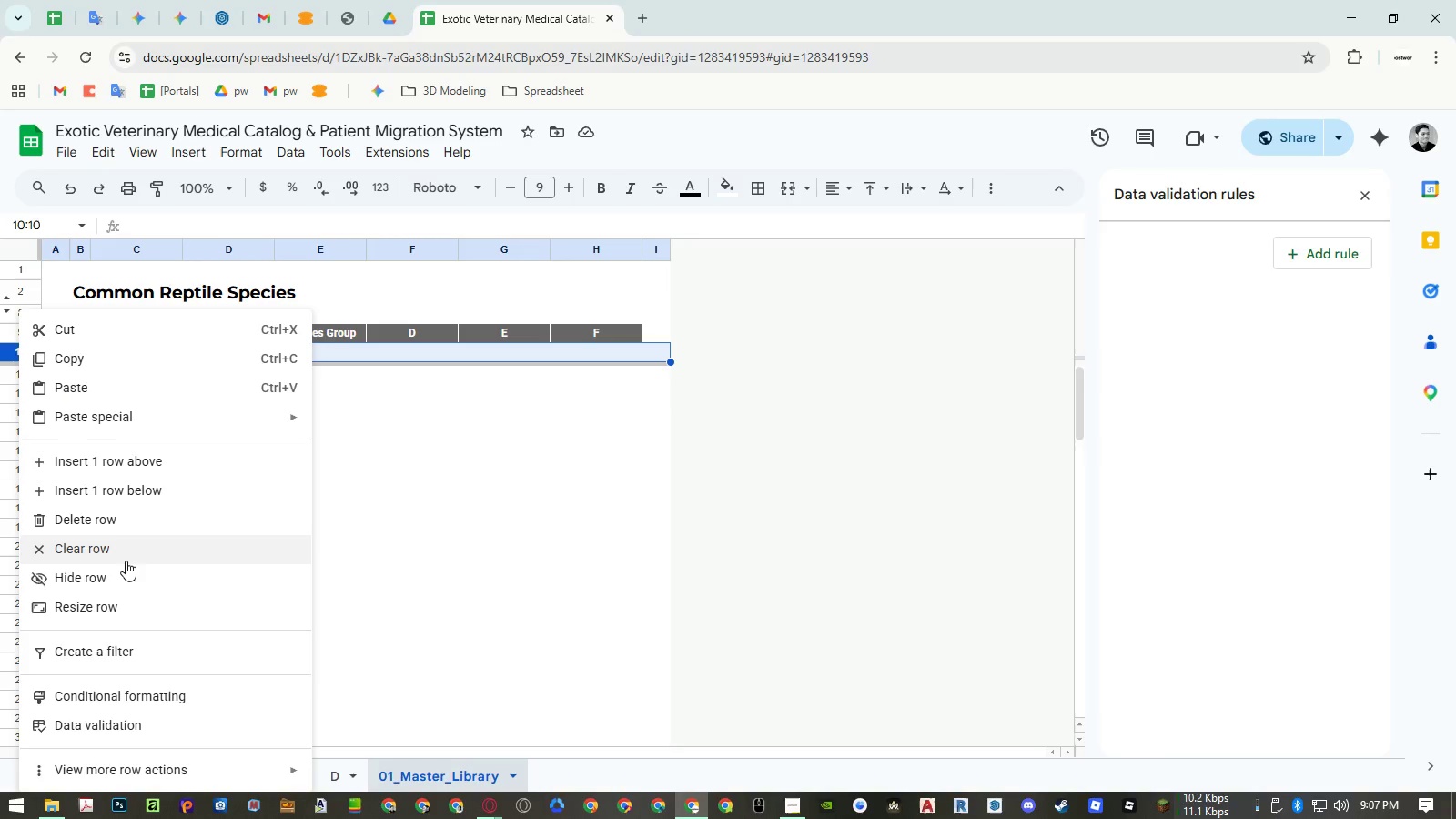 
left_click([130, 566])
 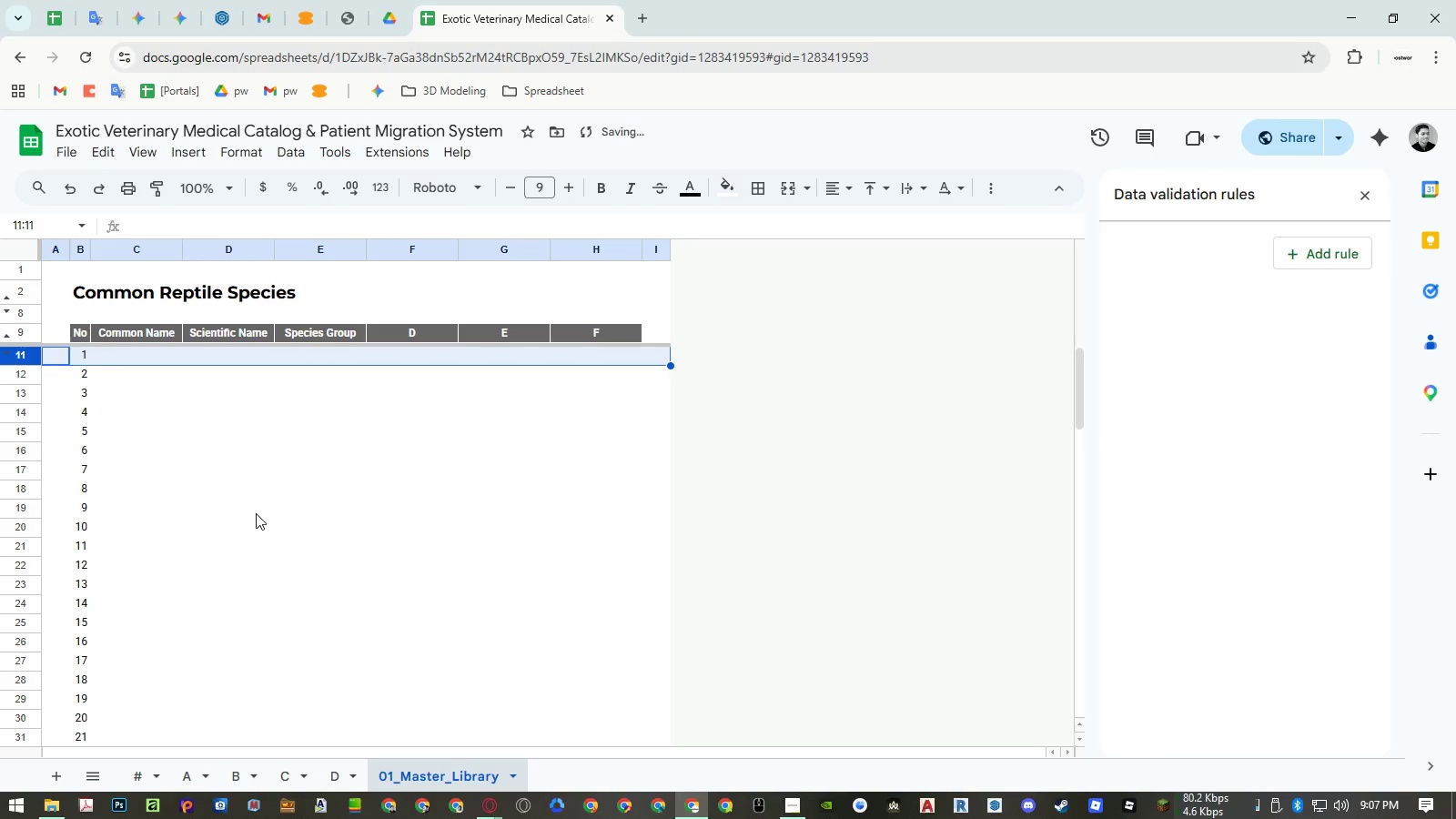 
scroll: coordinate [257, 512], scroll_direction: down, amount: 7.0
 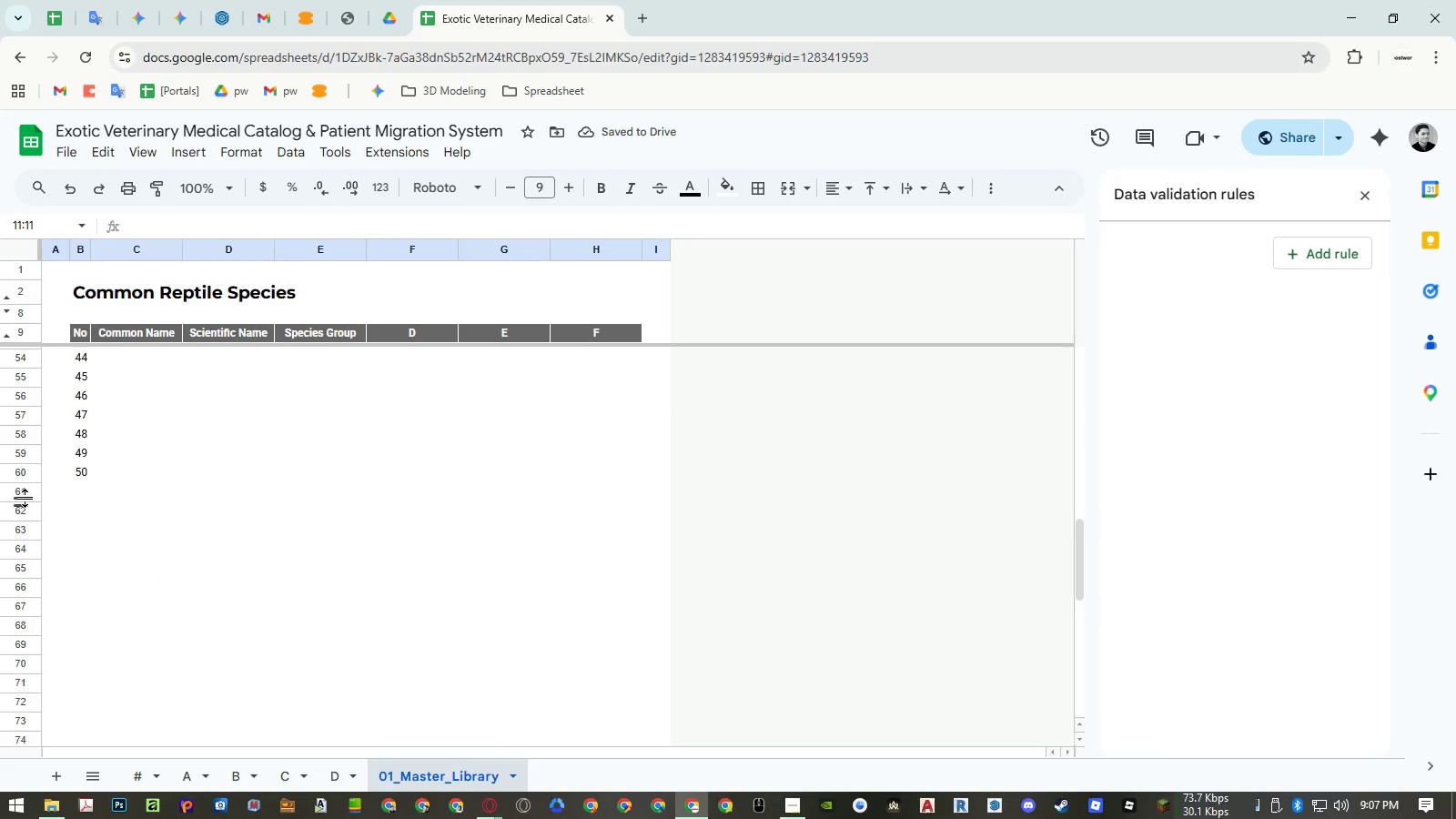 
left_click_drag(start_coordinate=[21, 493], to_coordinate=[25, 818])
 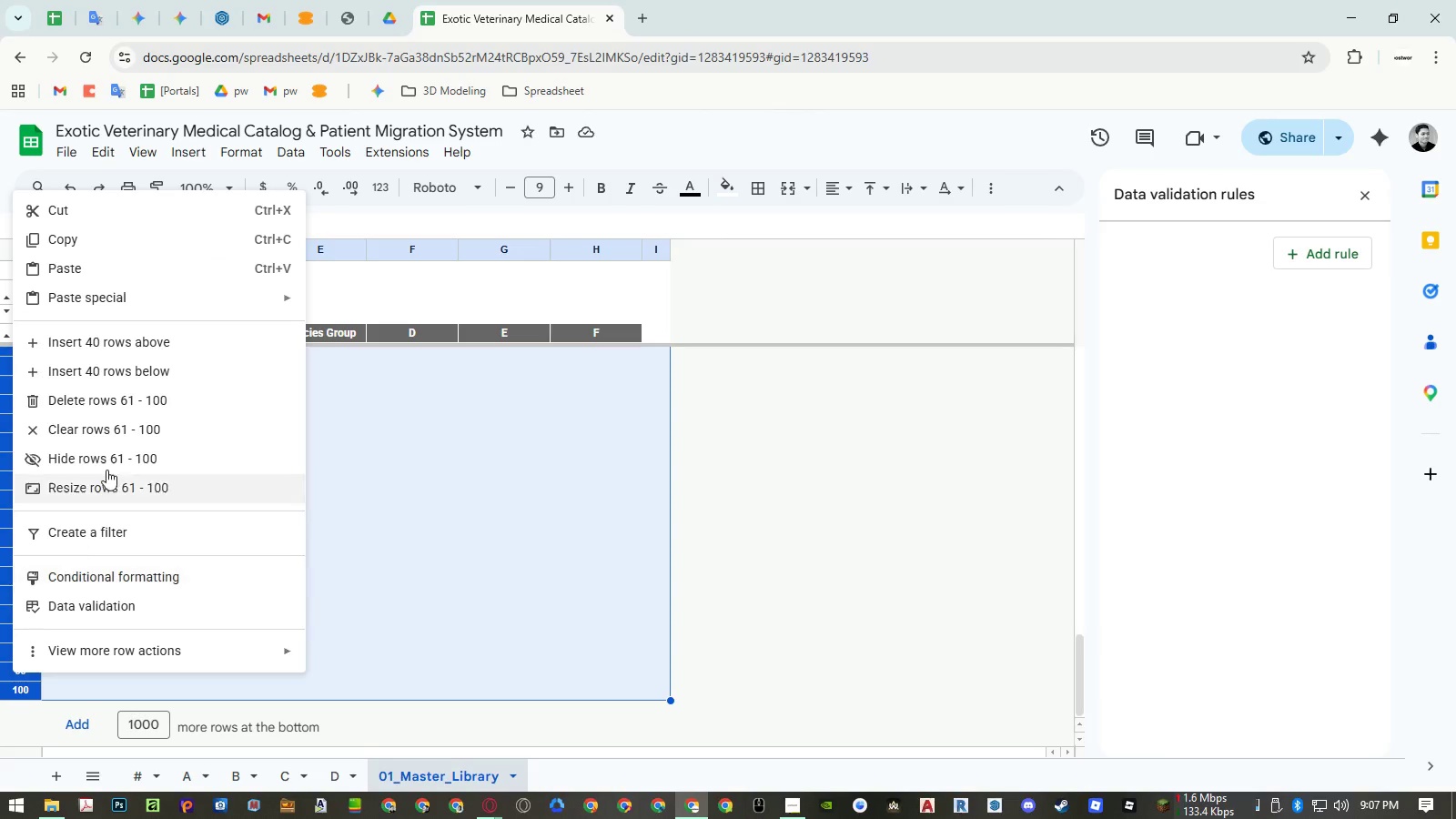 
left_click([128, 401])
 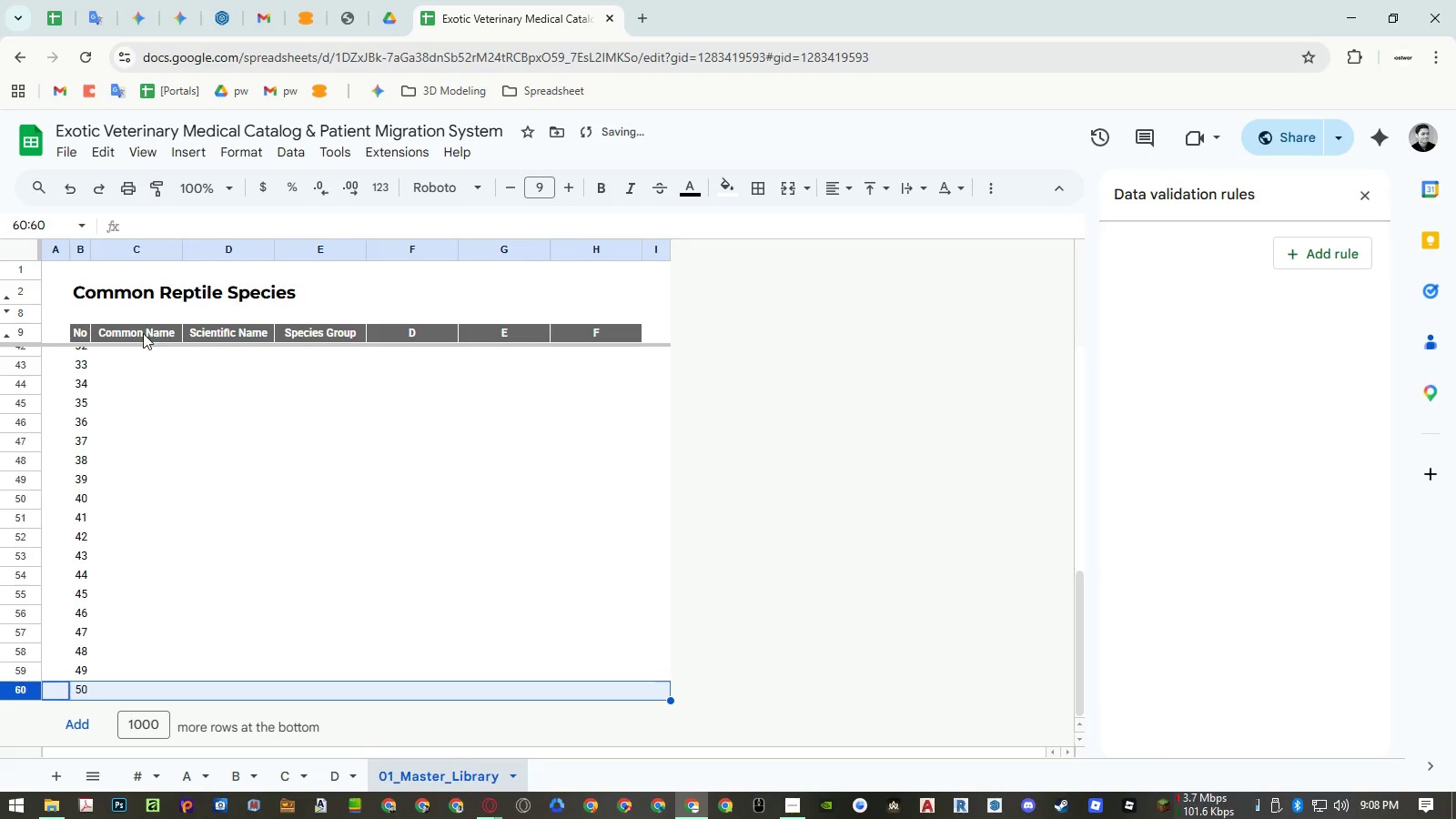 
left_click([142, 329])
 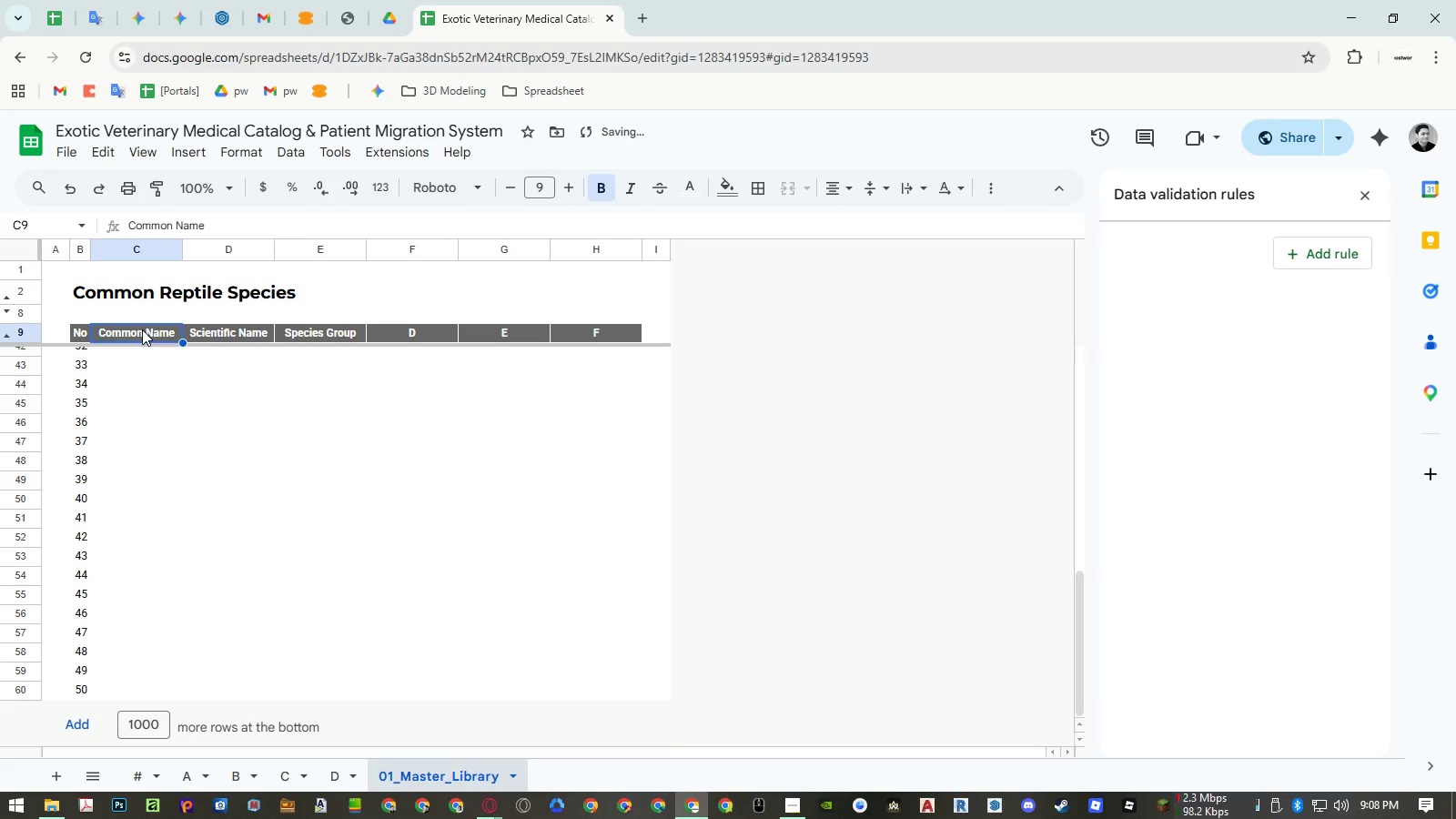 
key(ArrowDown)
 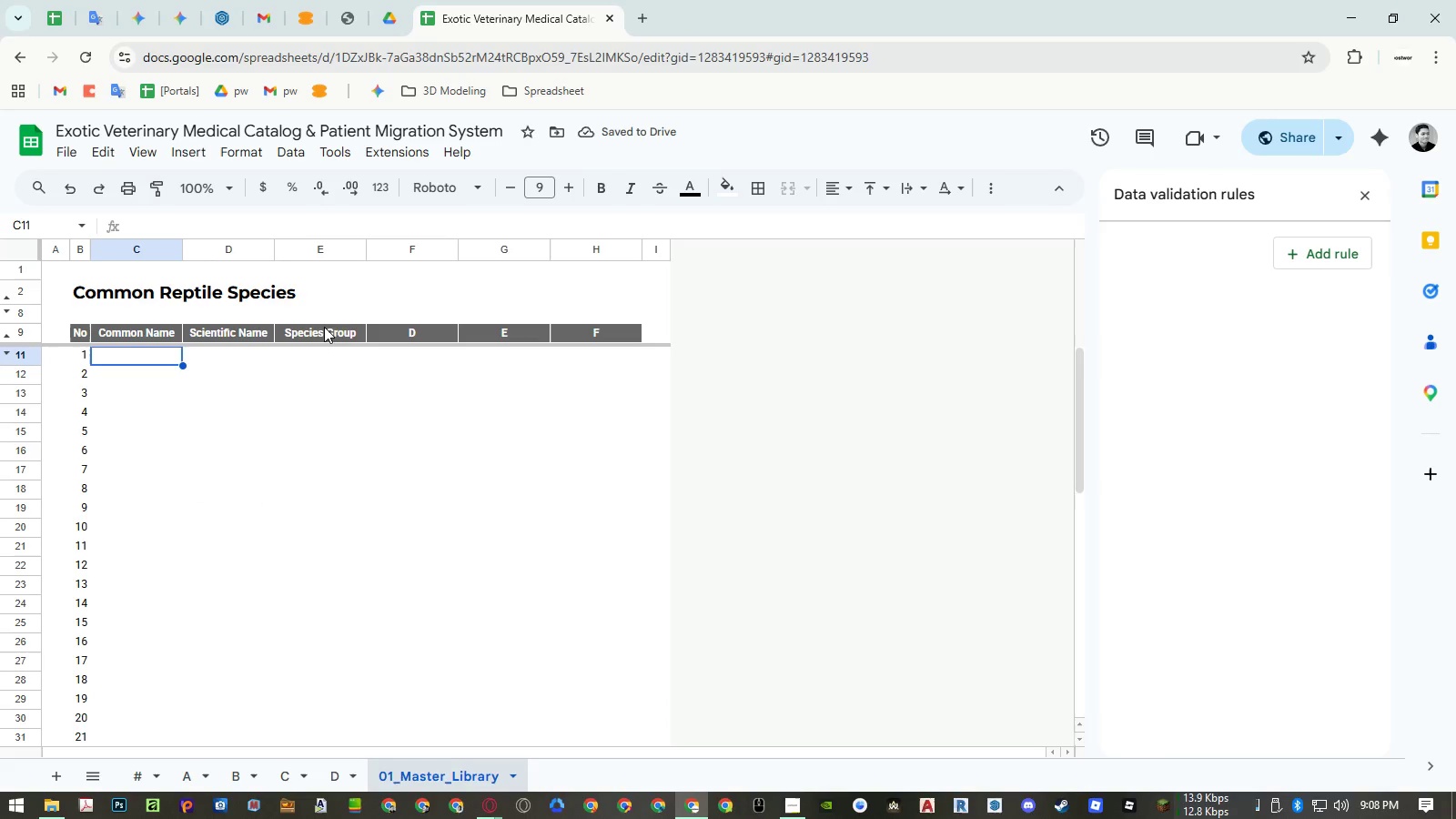 
left_click([409, 339])
 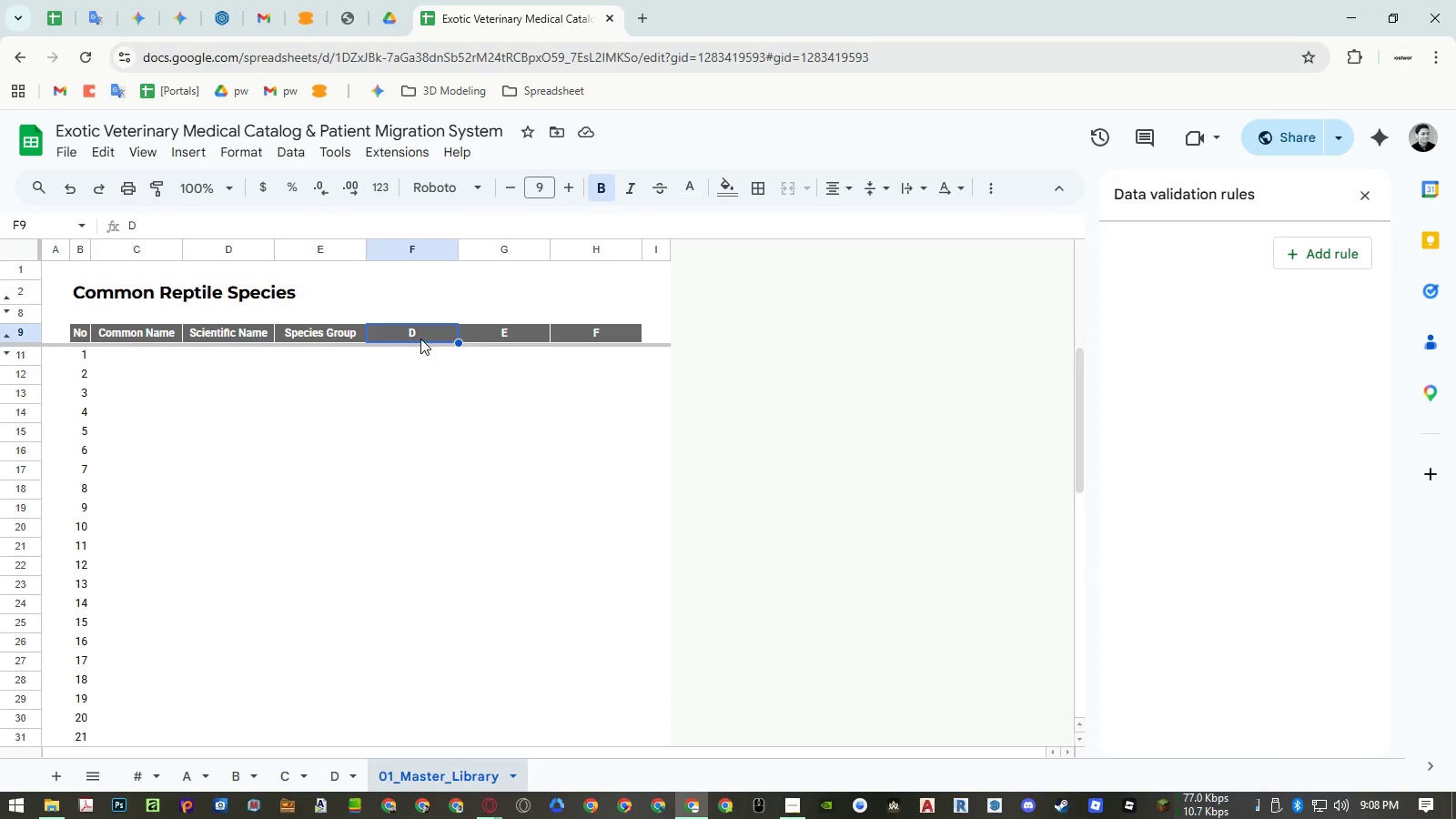 
type(Basking Temp ()
 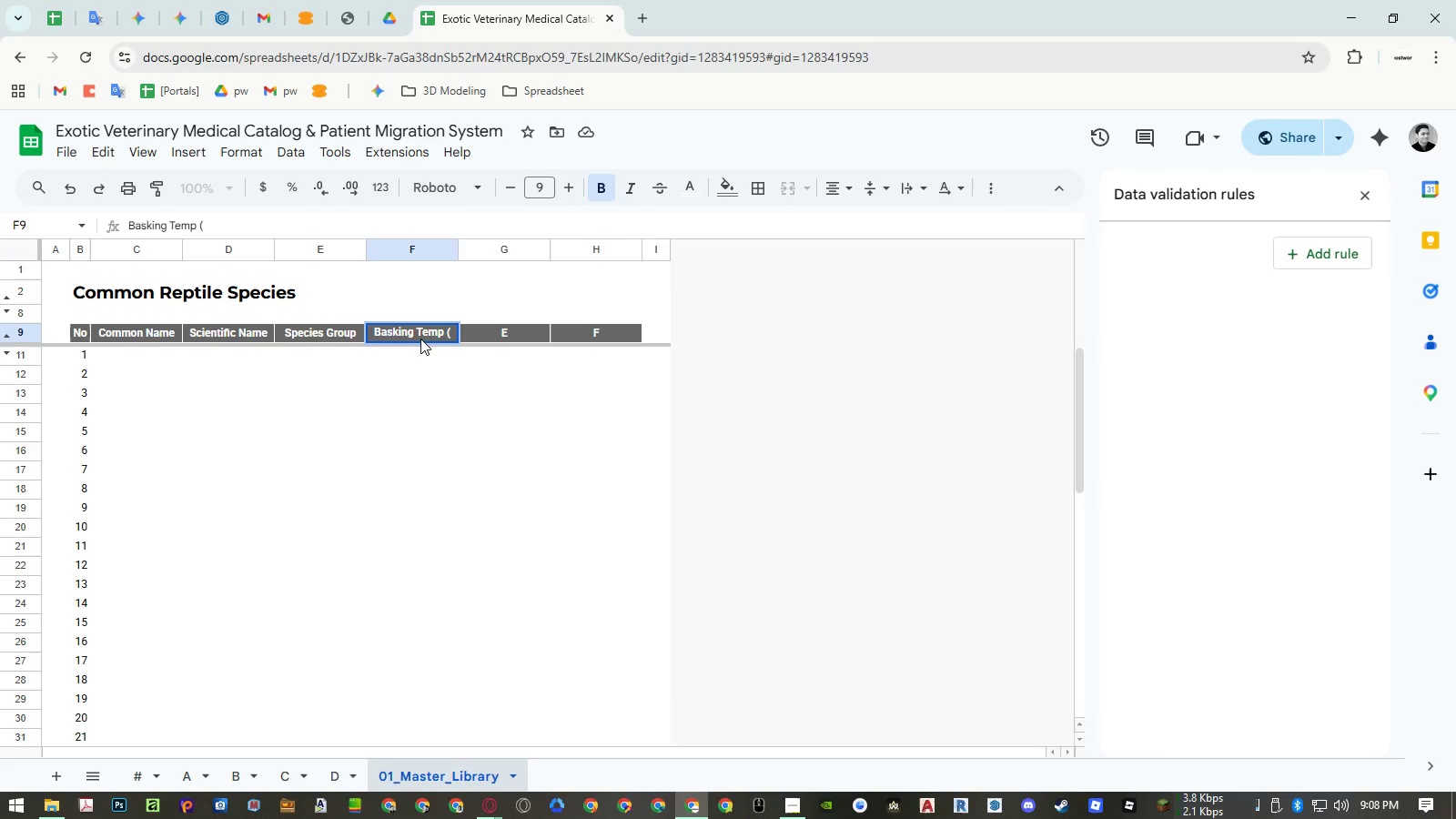 
left_click([387, 508])
 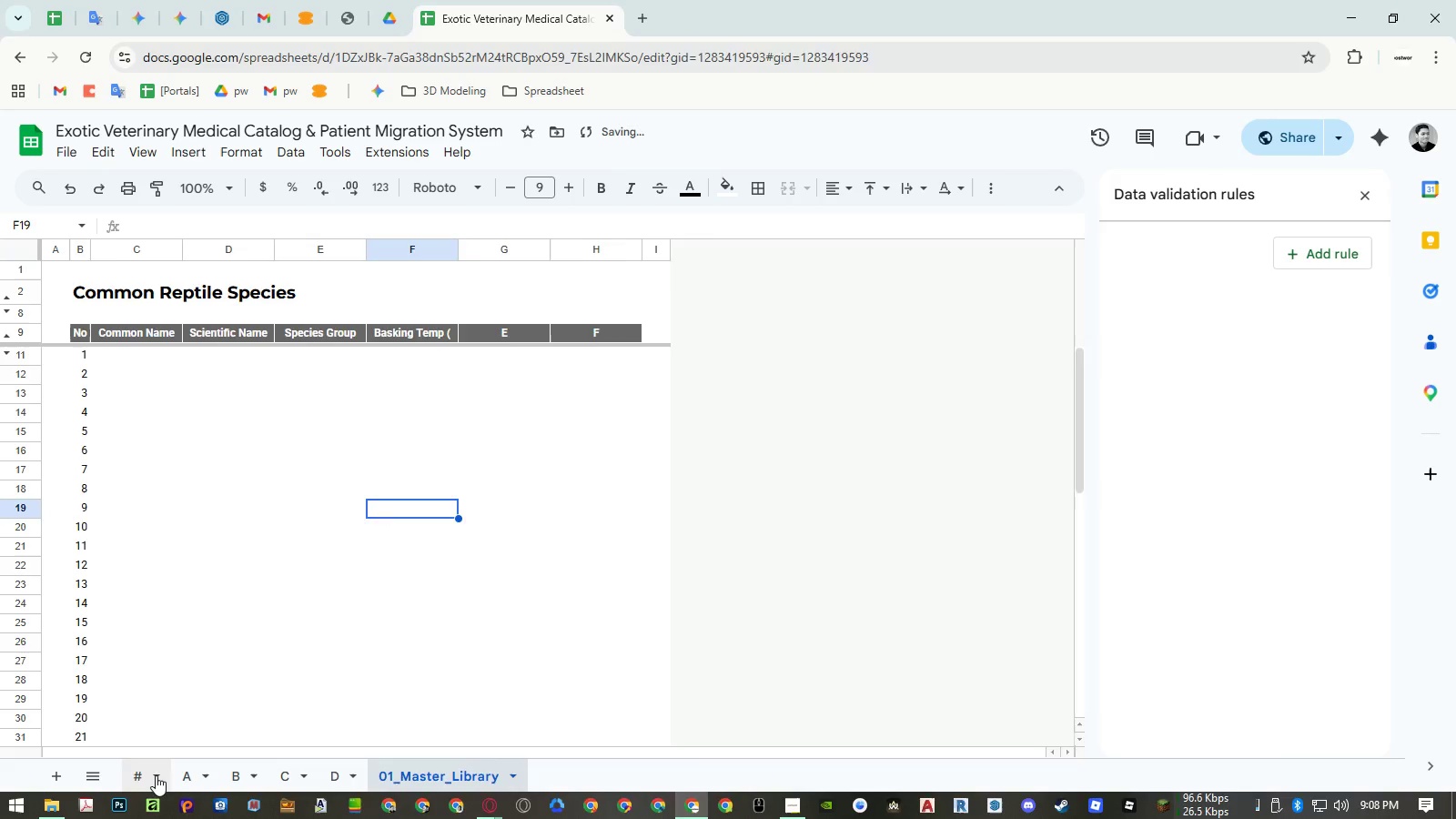 
left_click([152, 775])
 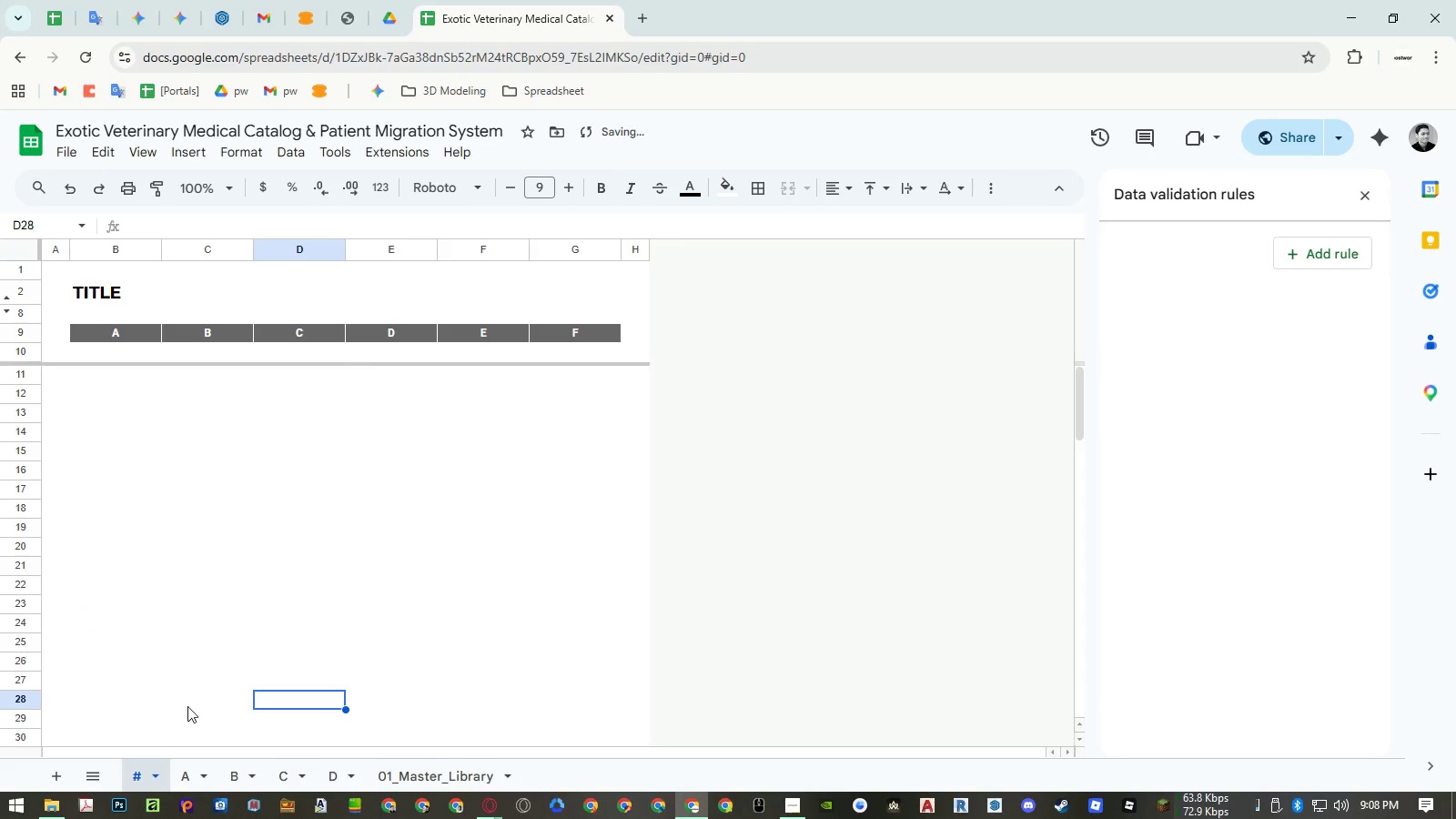 
left_click([181, 771])
 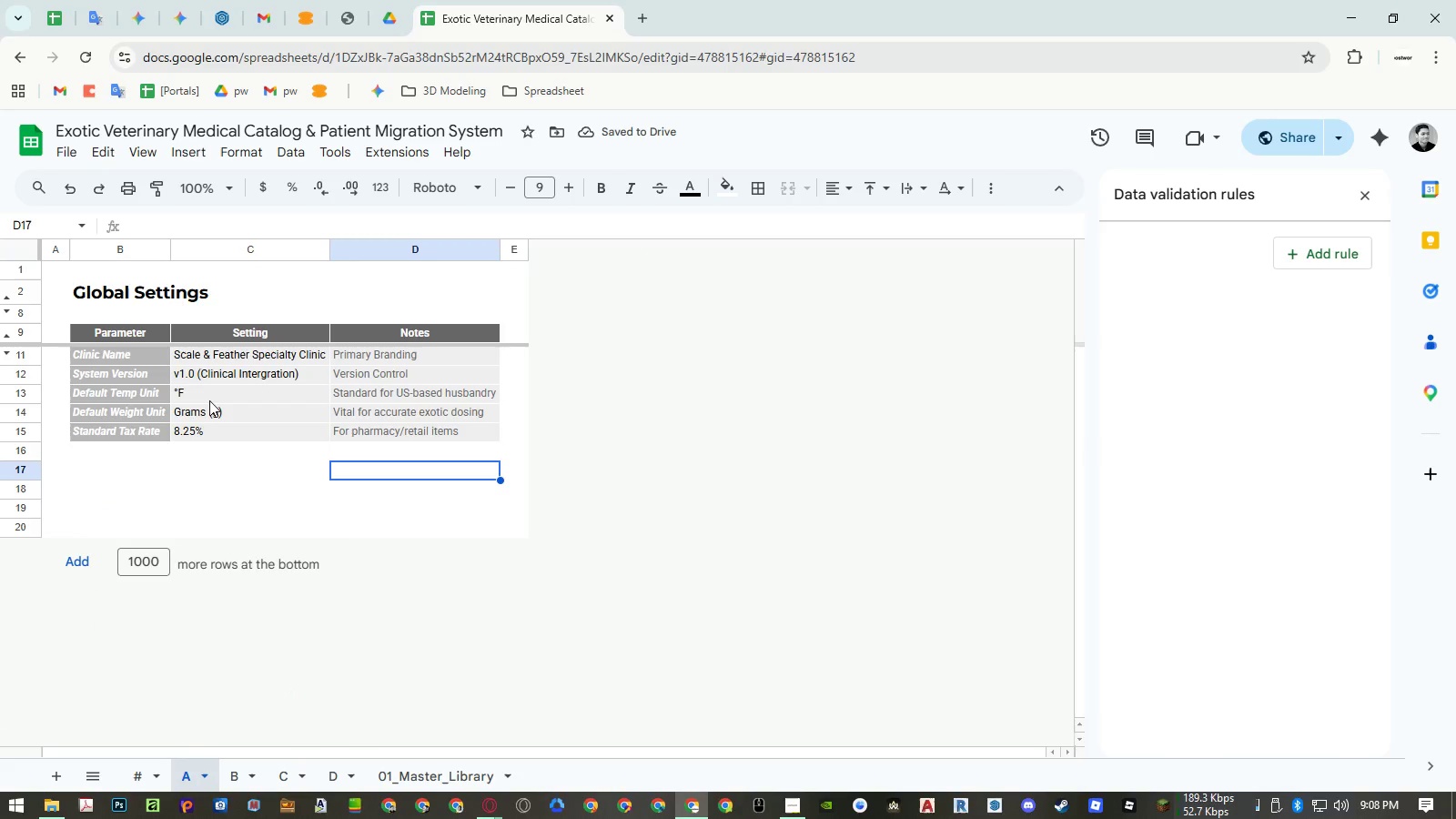 
left_click([197, 387])
 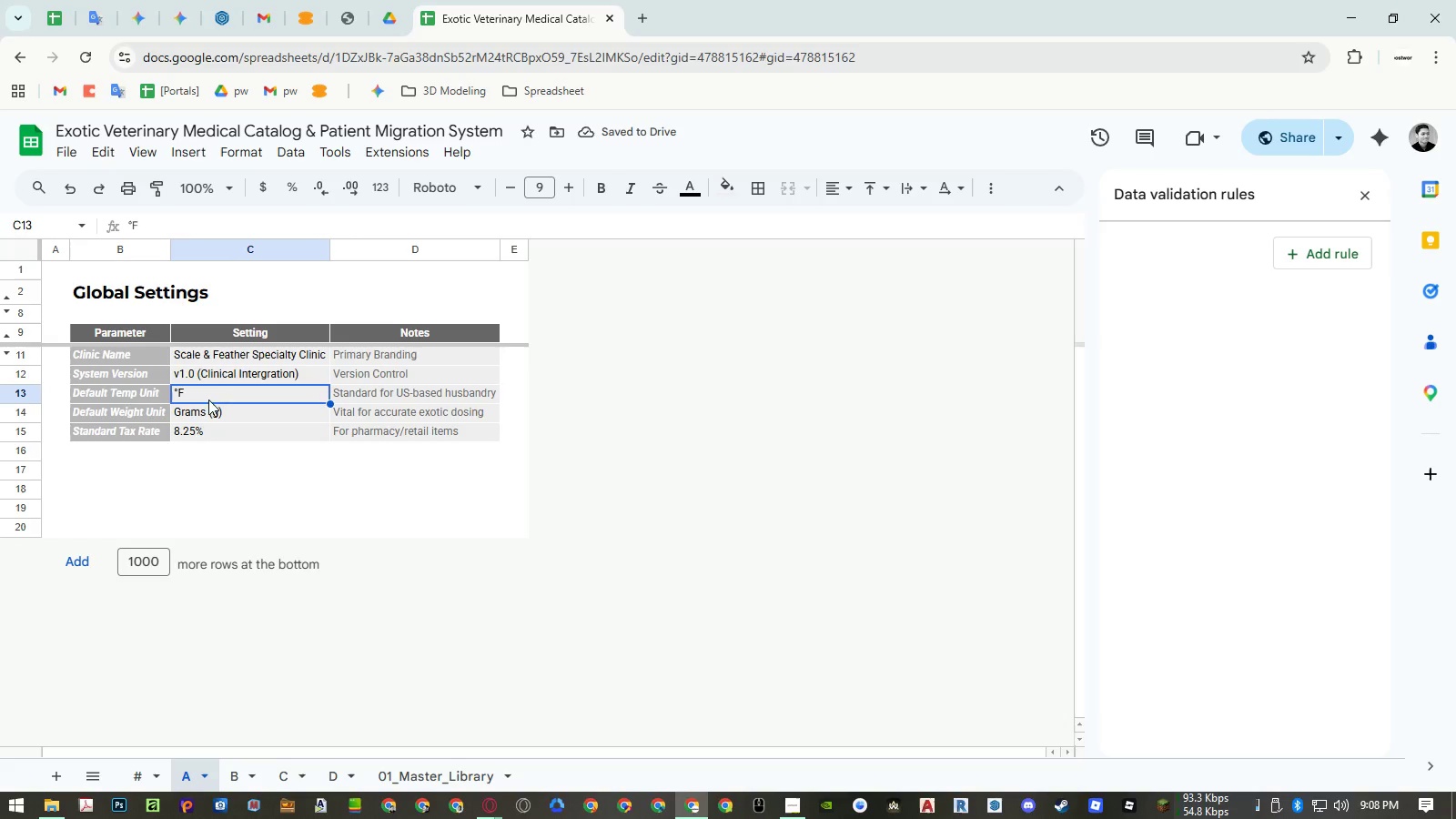 
key(Control+ControlLeft)
 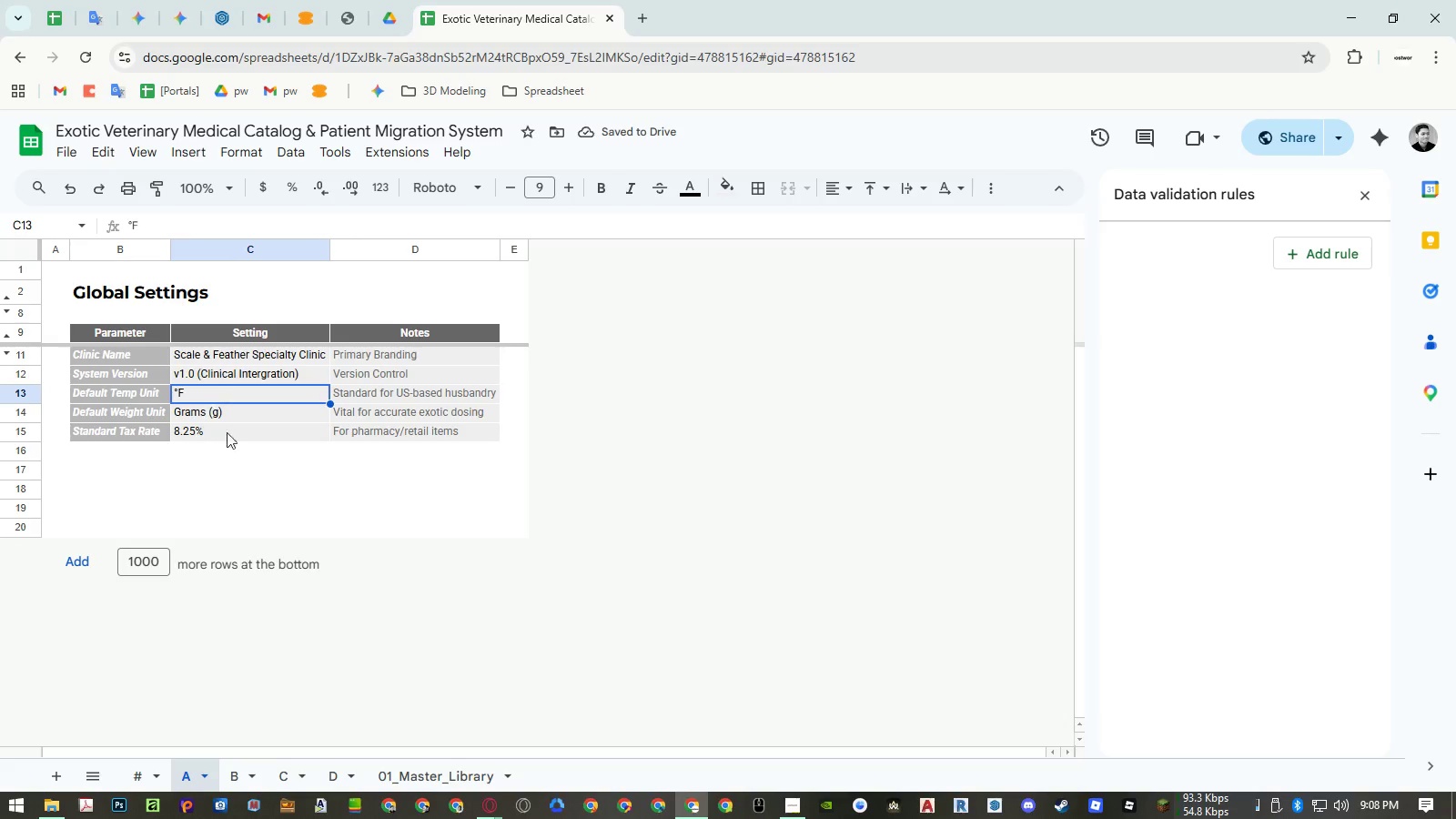 
key(Control+C)
 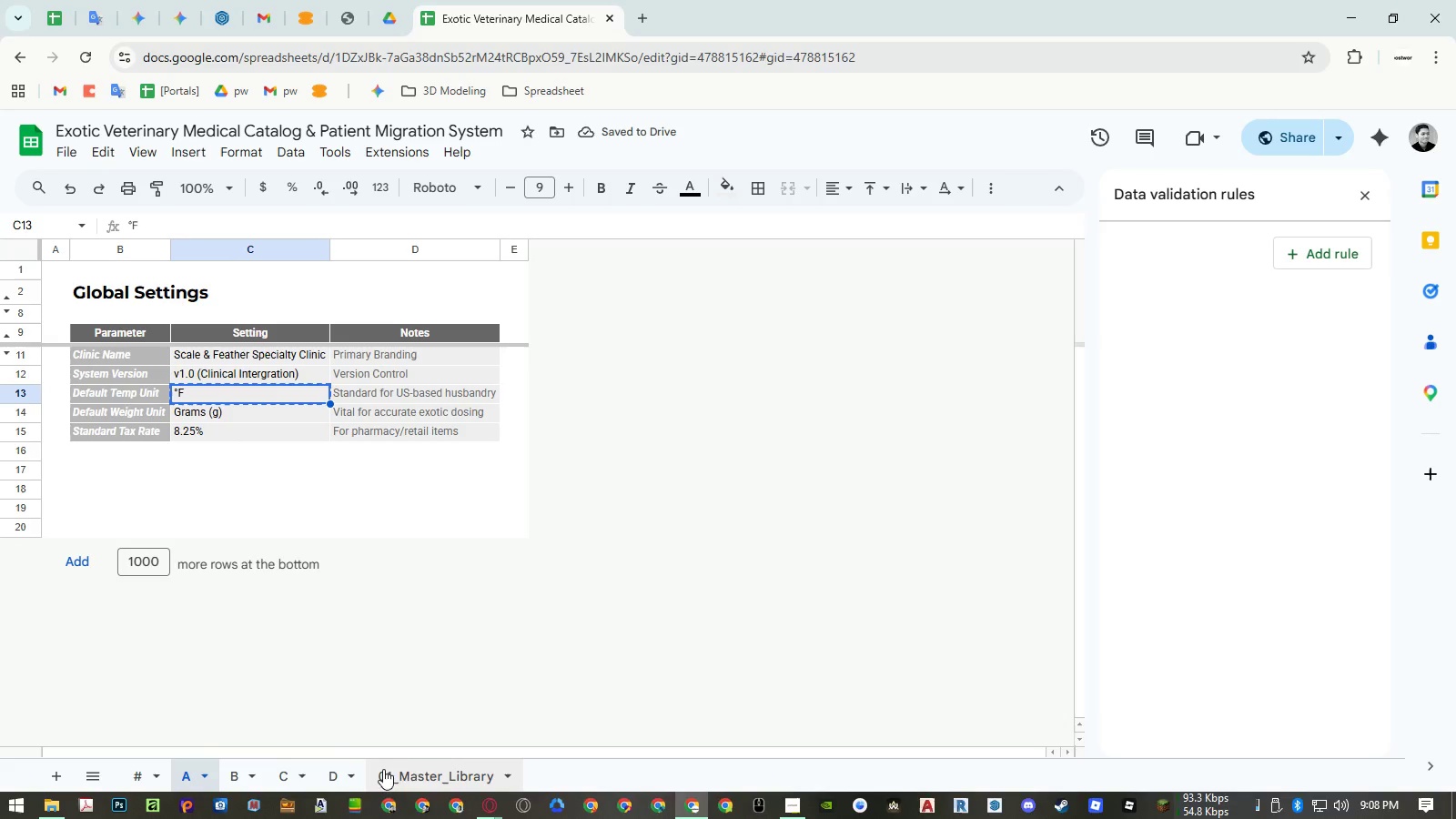 
left_click([421, 772])
 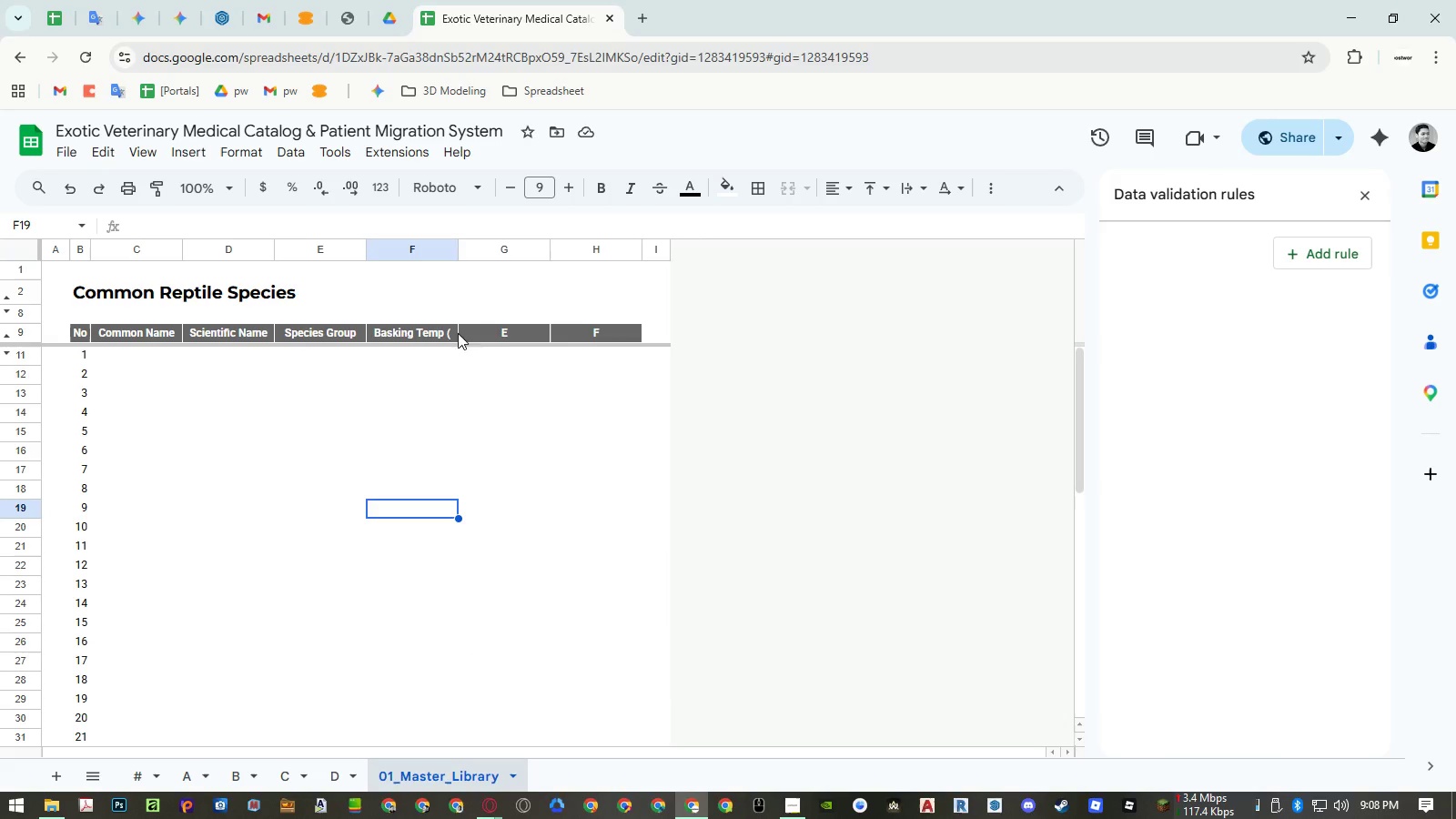 
double_click([433, 329])
 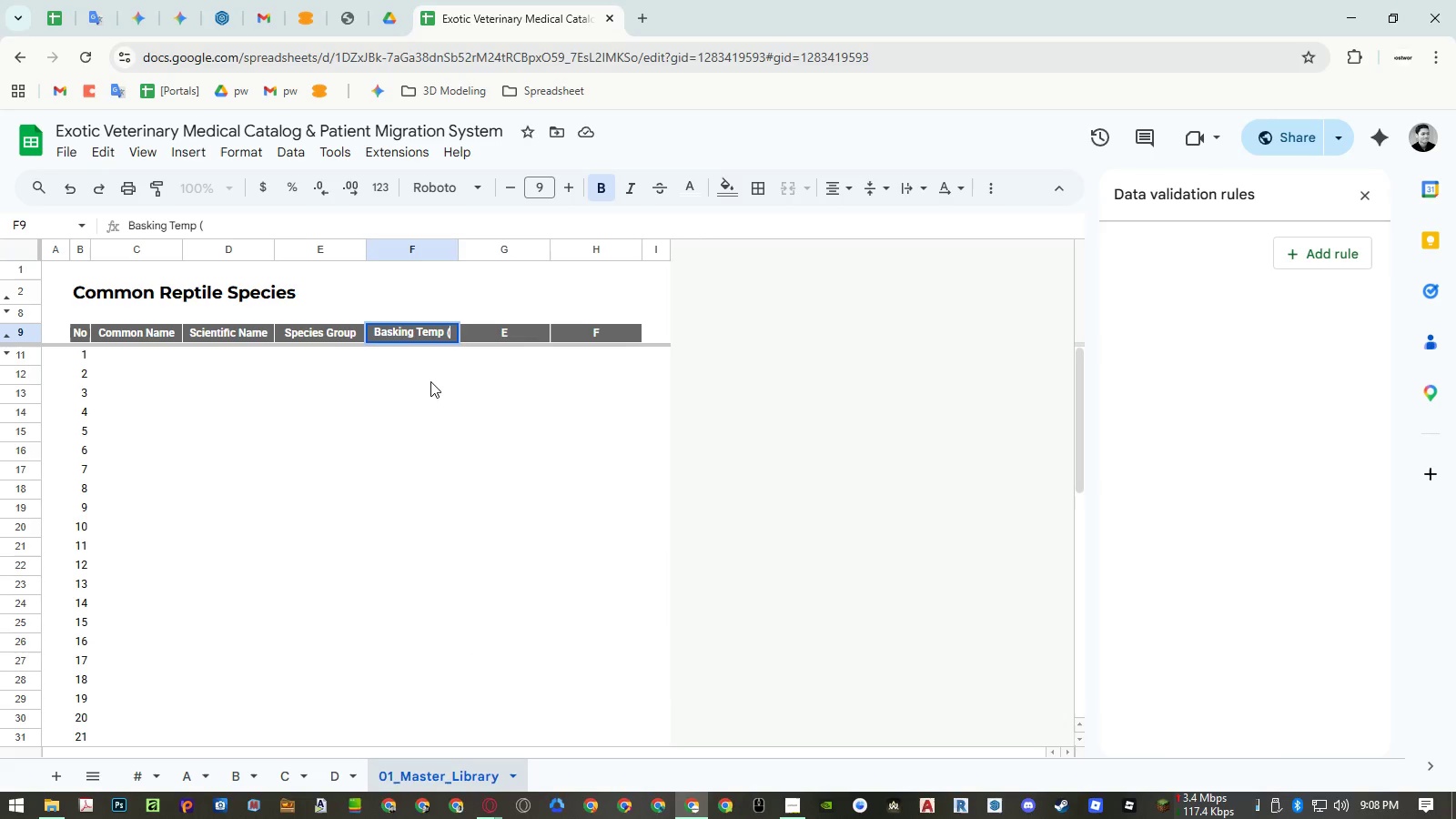 
key(Control+ControlLeft)
 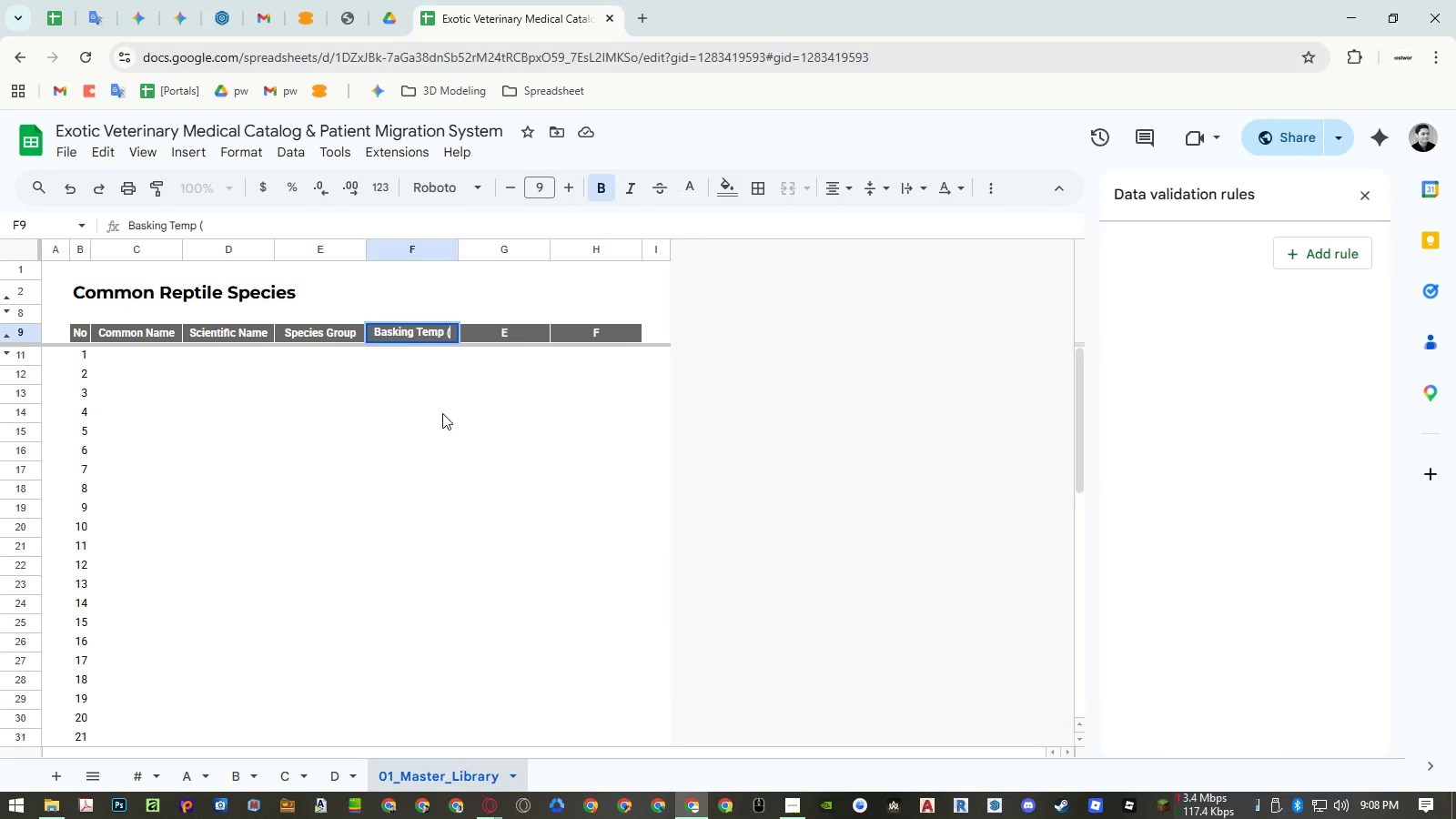 
key(Control+Shift+ShiftLeft)
 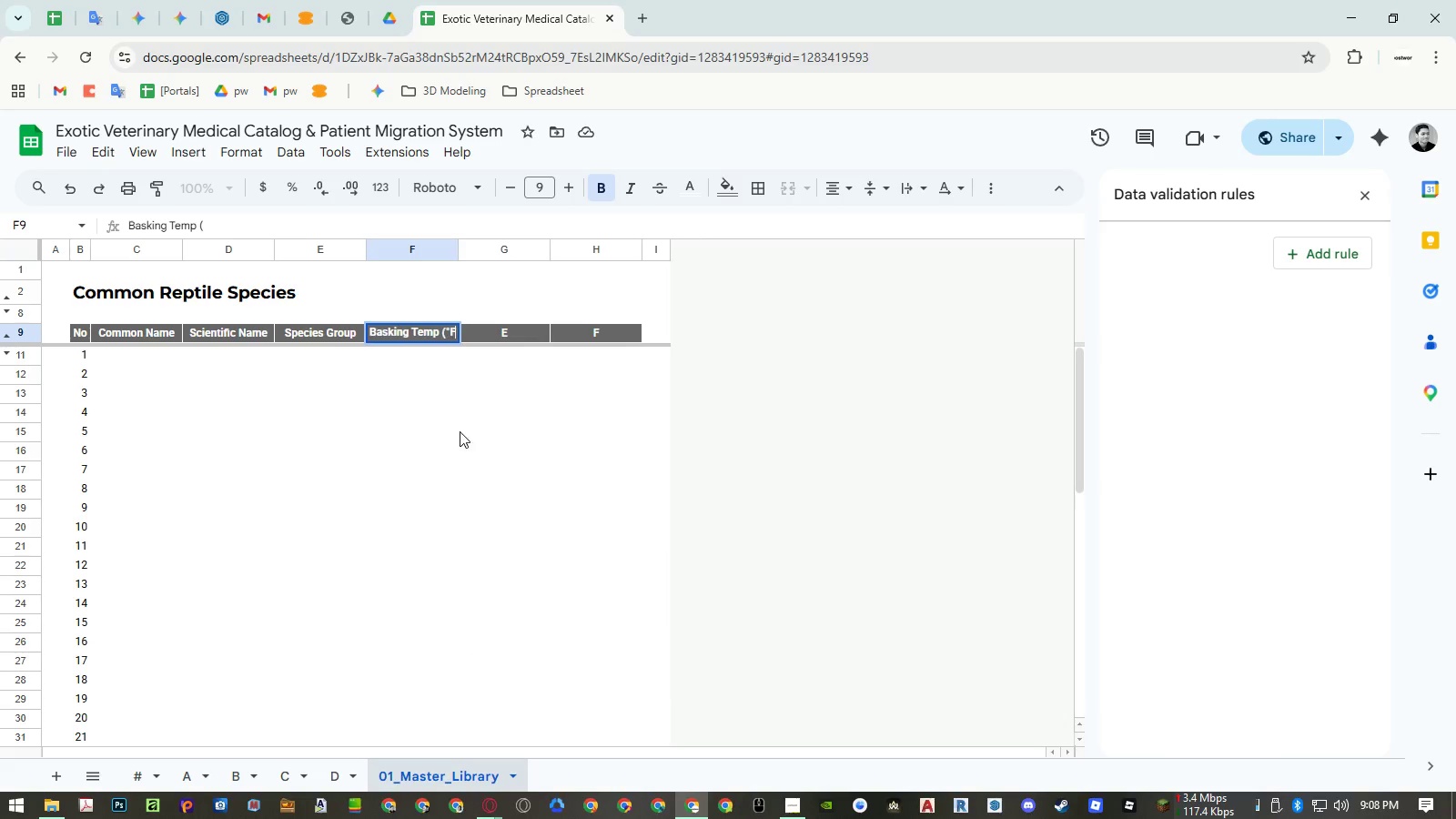 
key(Control+Shift+V)
 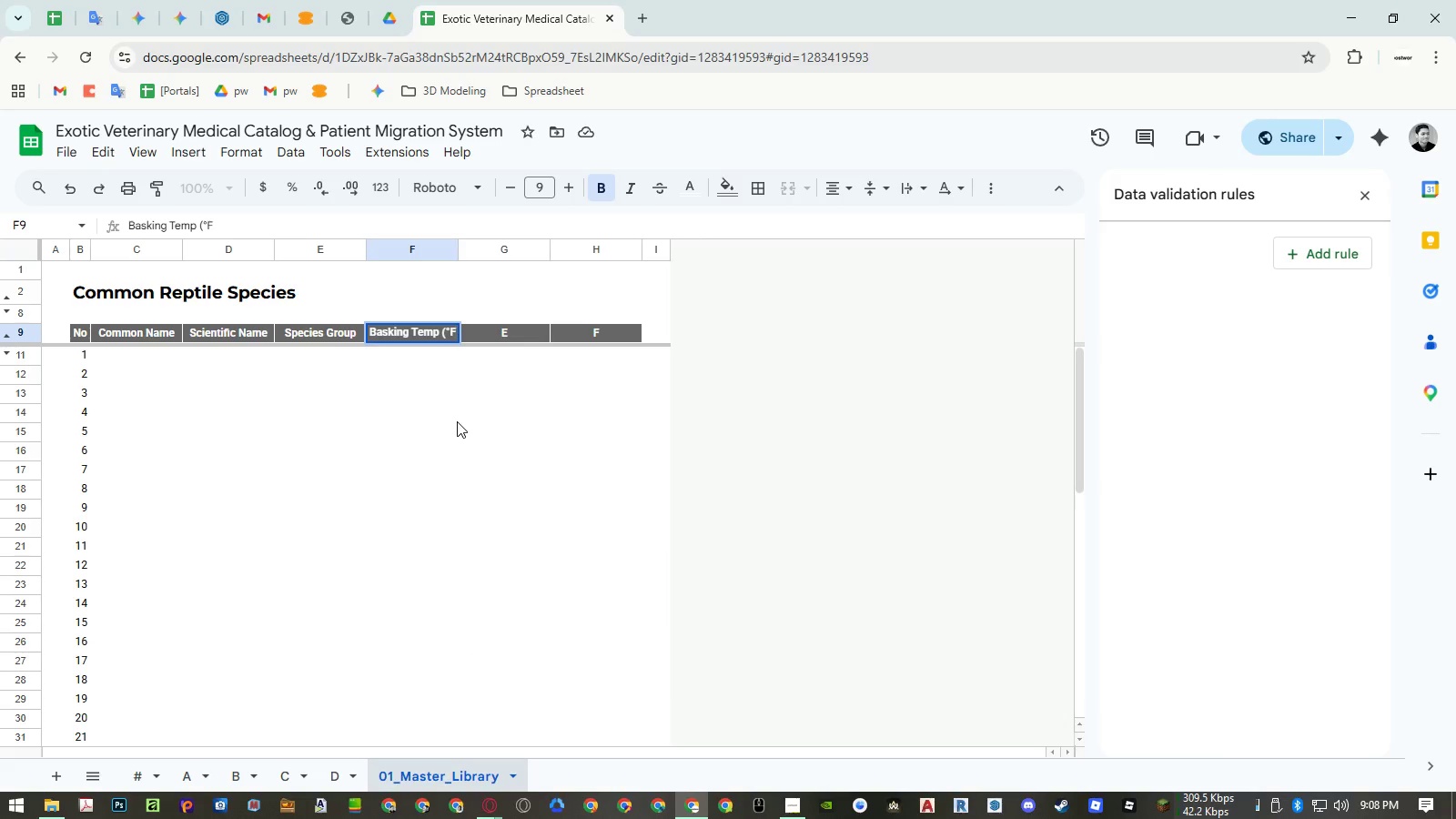 
key(Shift+0)
 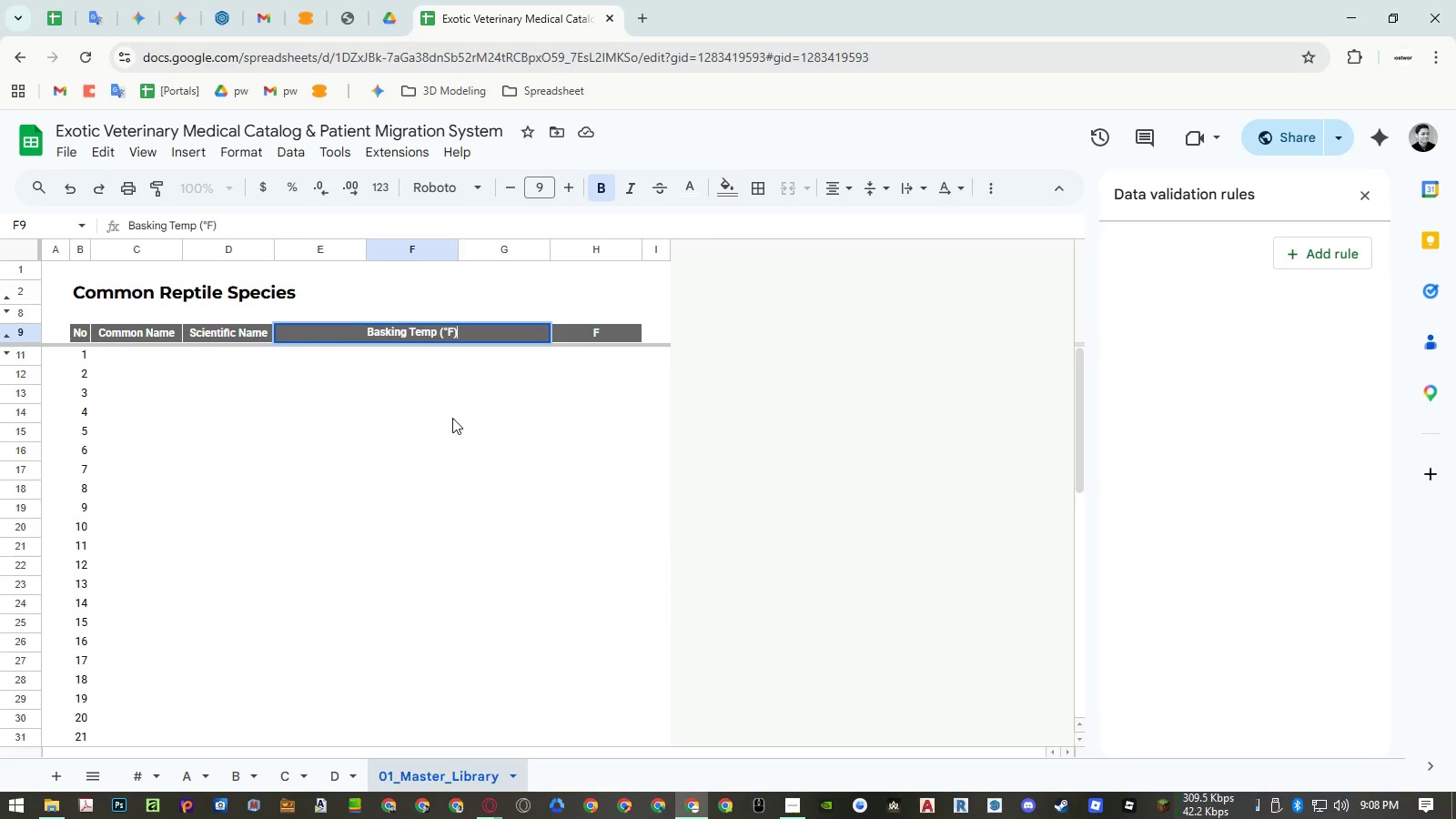 
key(Enter)
 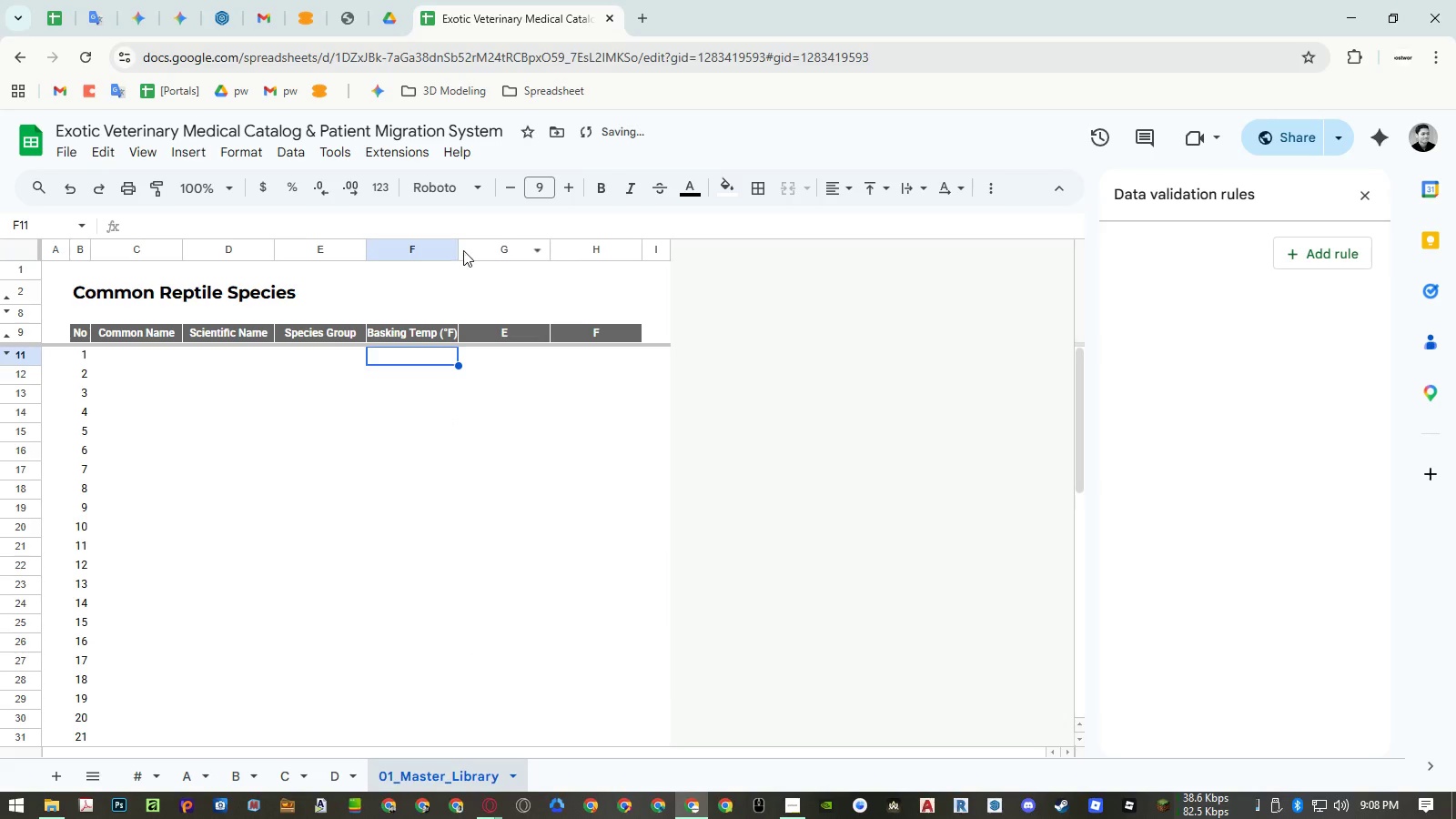 
double_click([457, 246])
 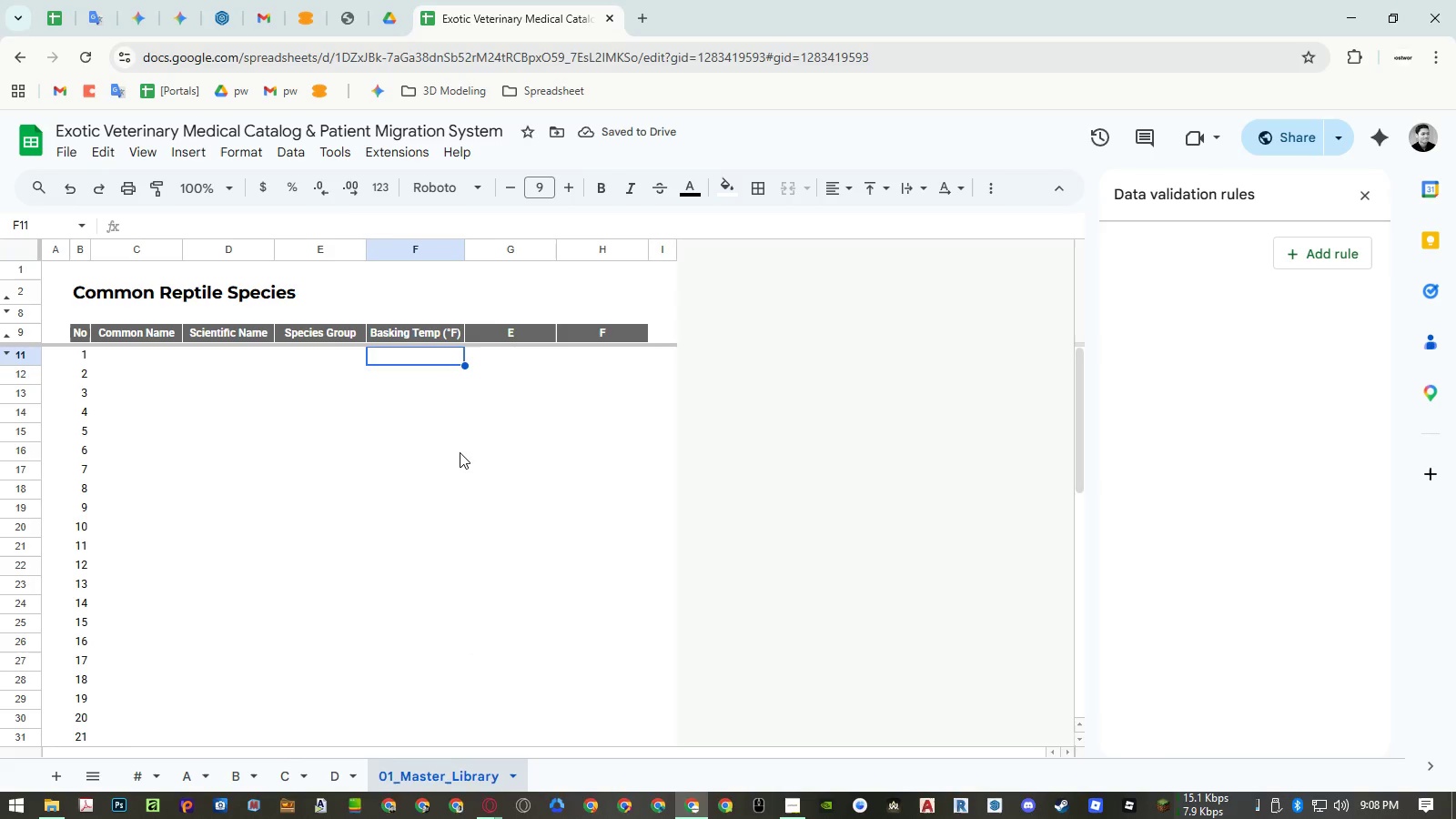 
left_click([433, 333])
 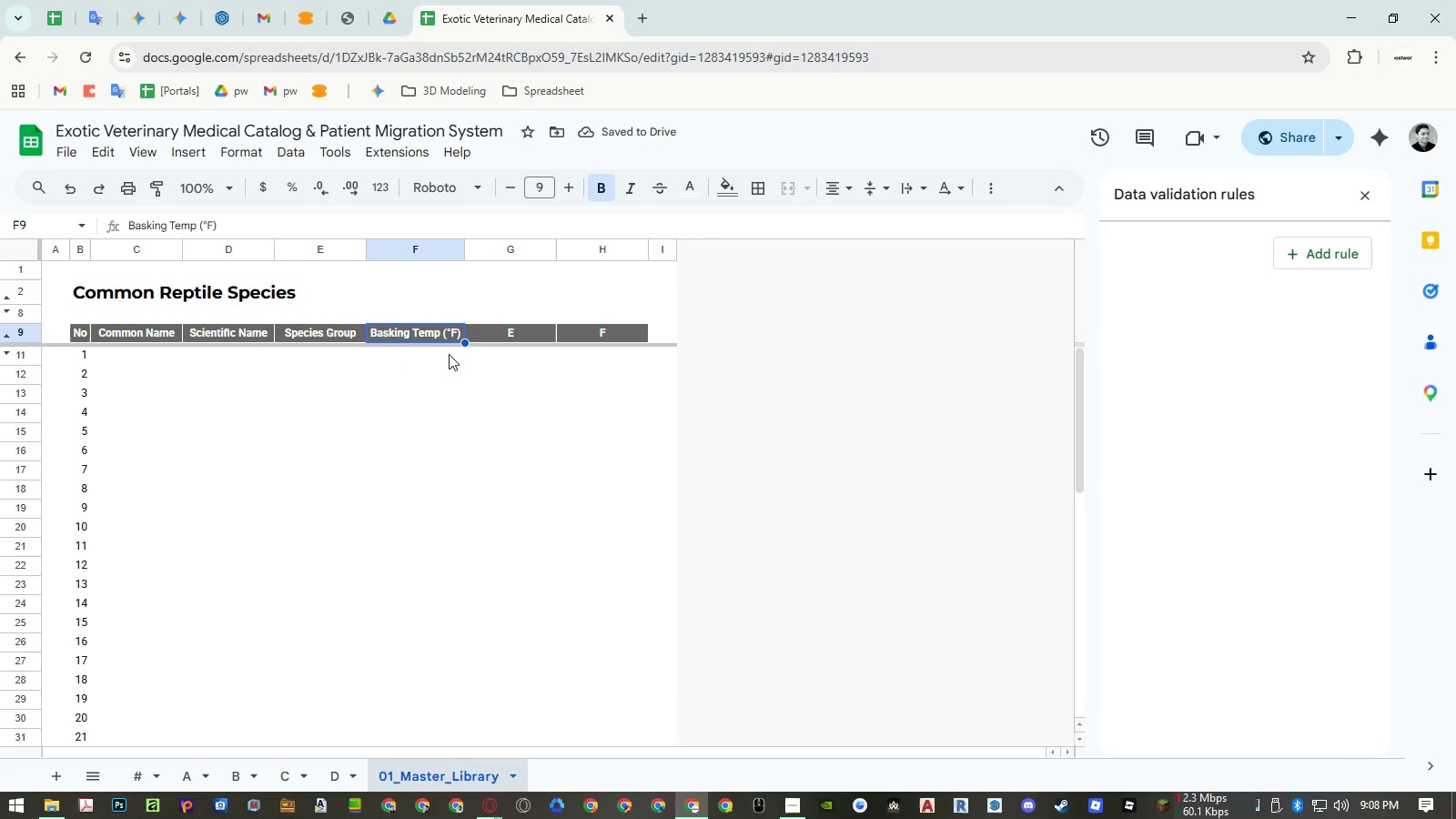 
key(Control+ControlLeft)
 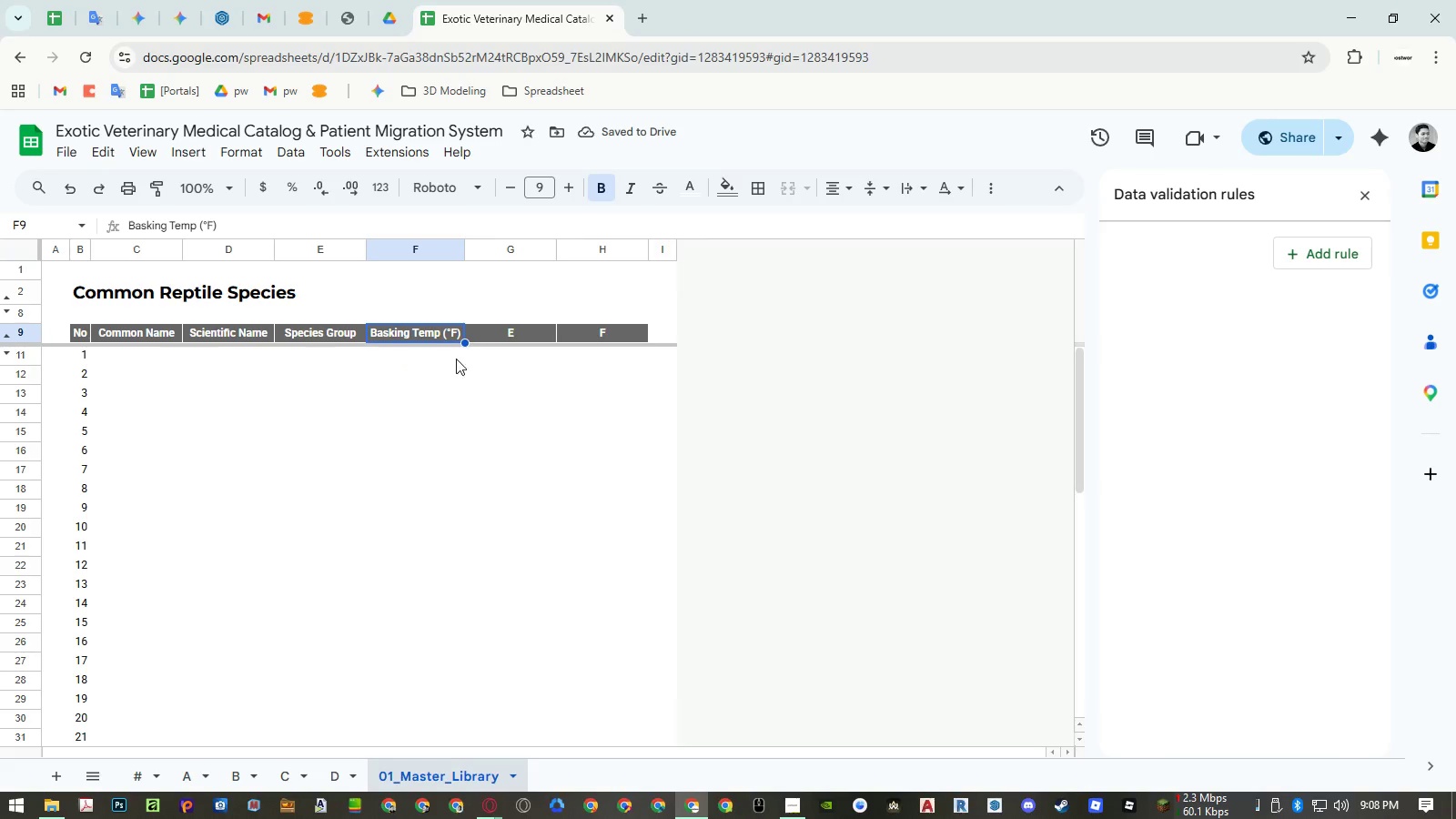 
key(Control+C)
 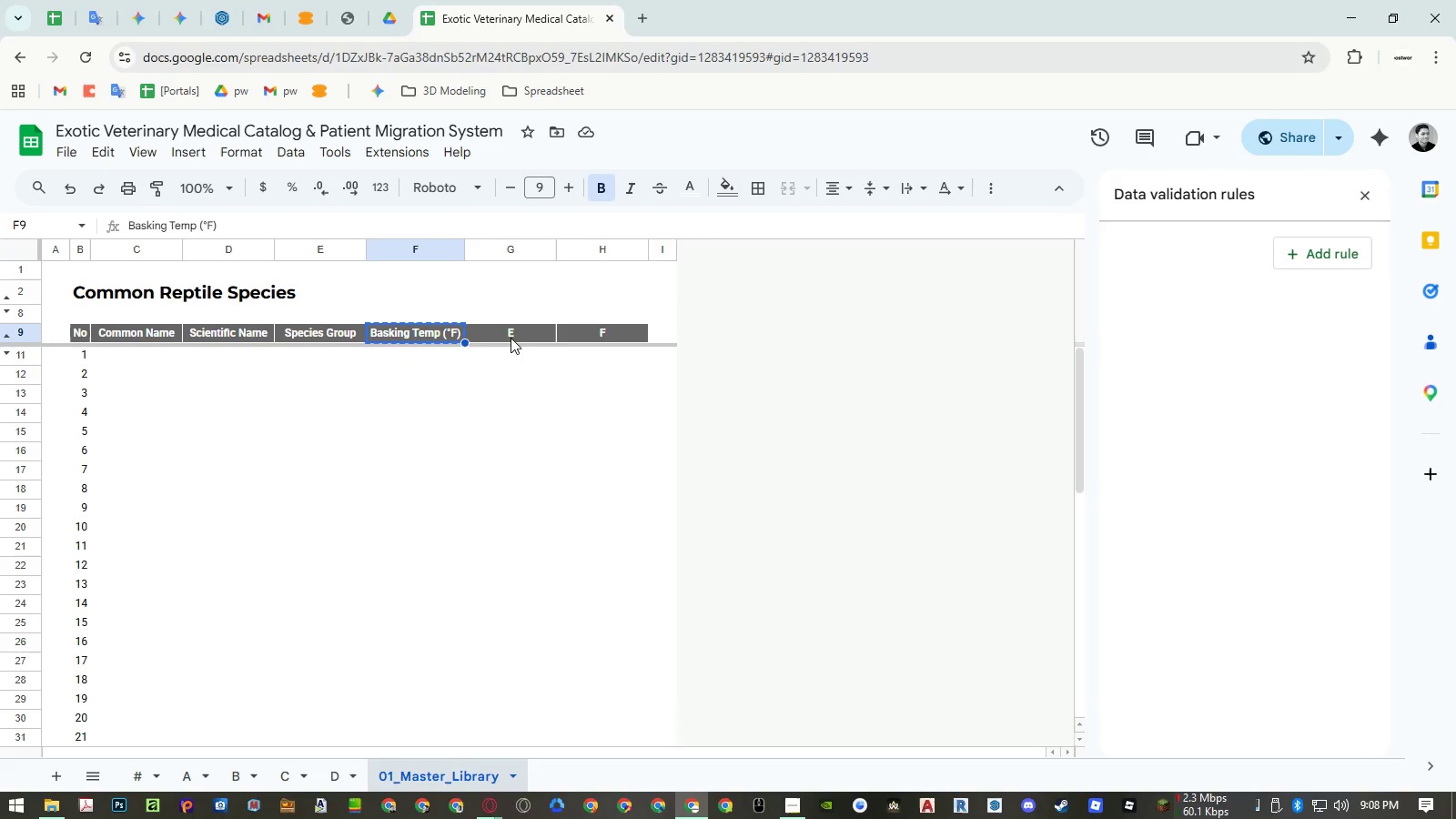 
left_click([511, 338])
 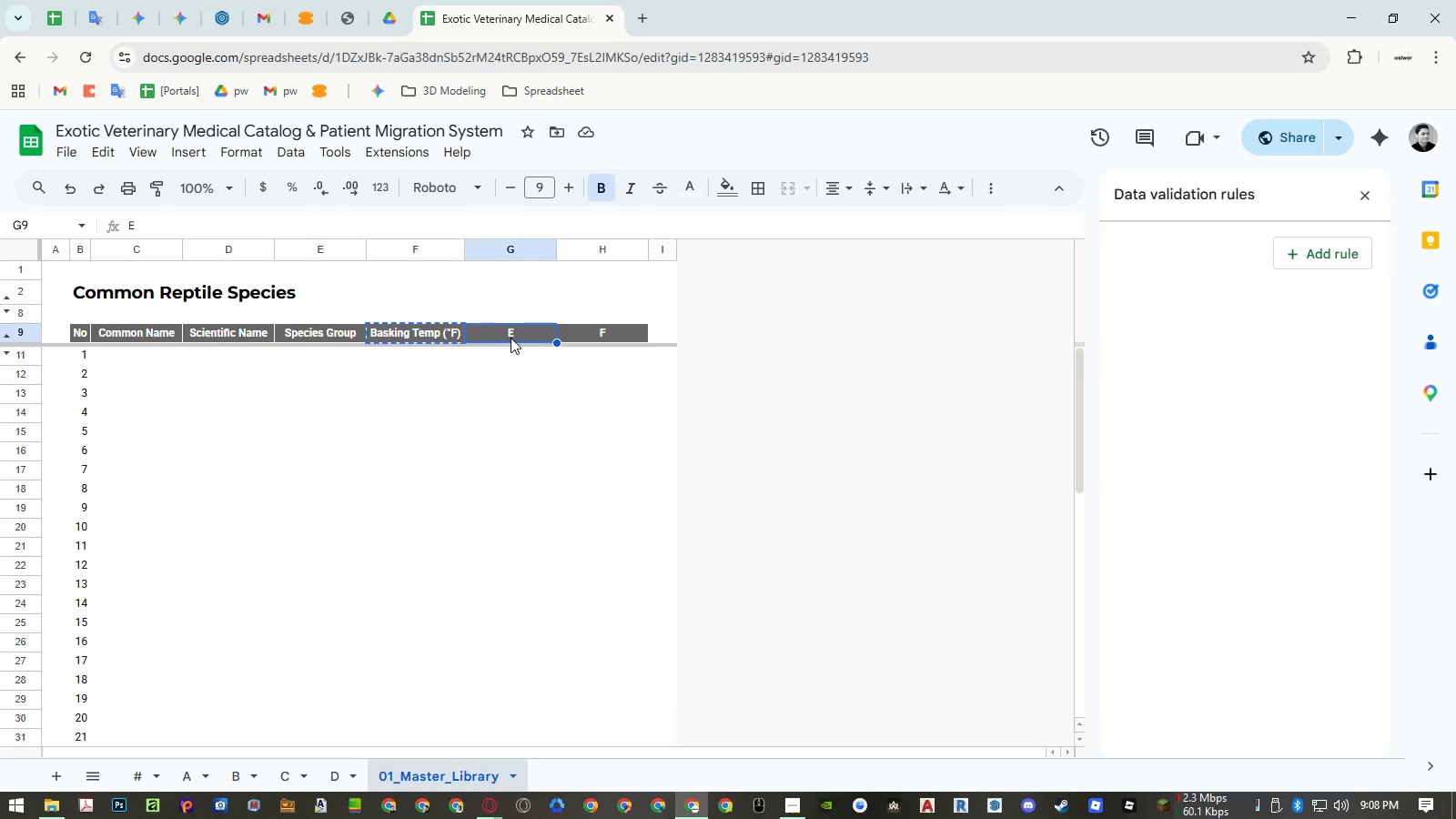 
key(Control+ControlLeft)
 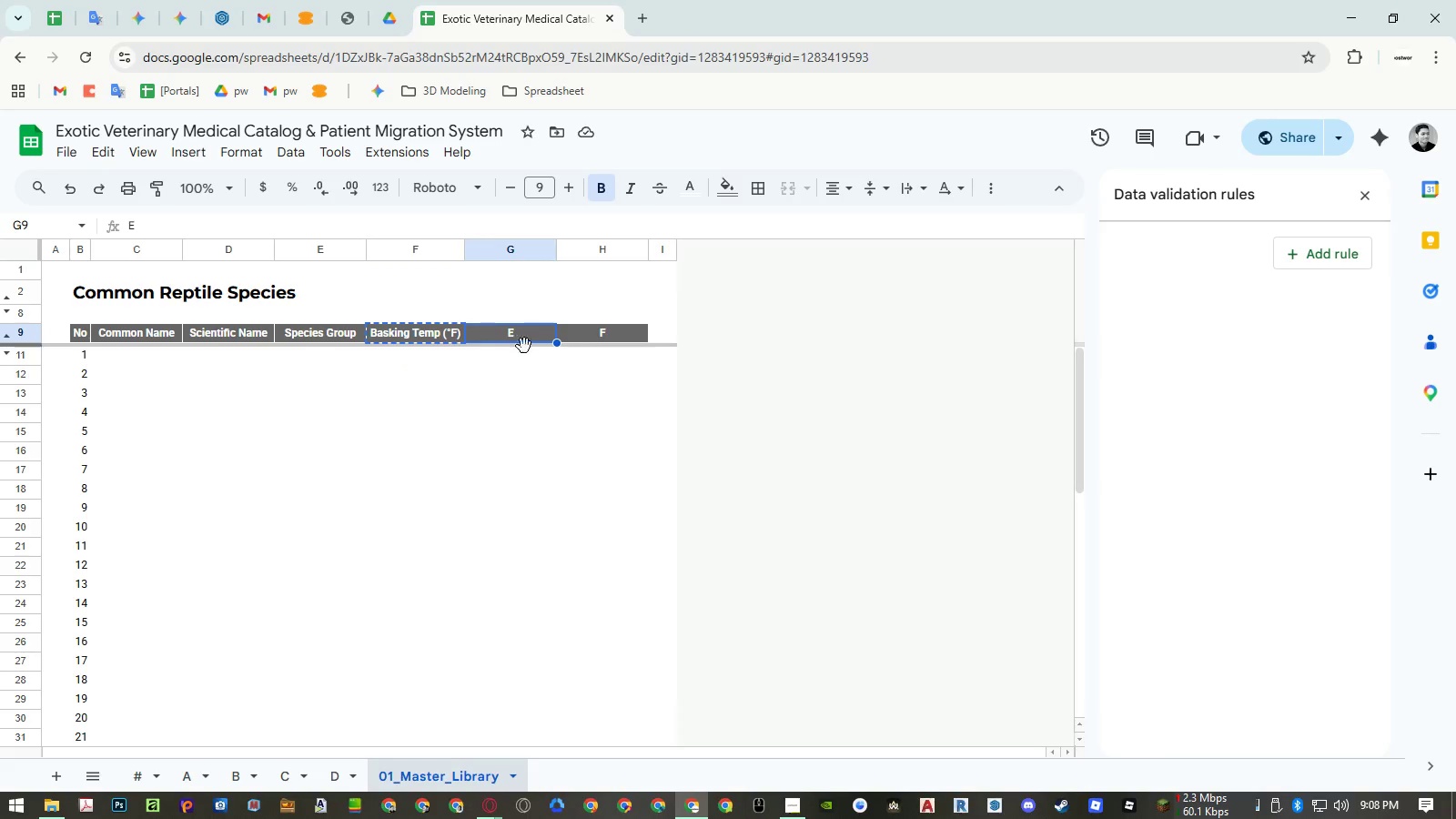 
key(Control+Shift+ShiftLeft)
 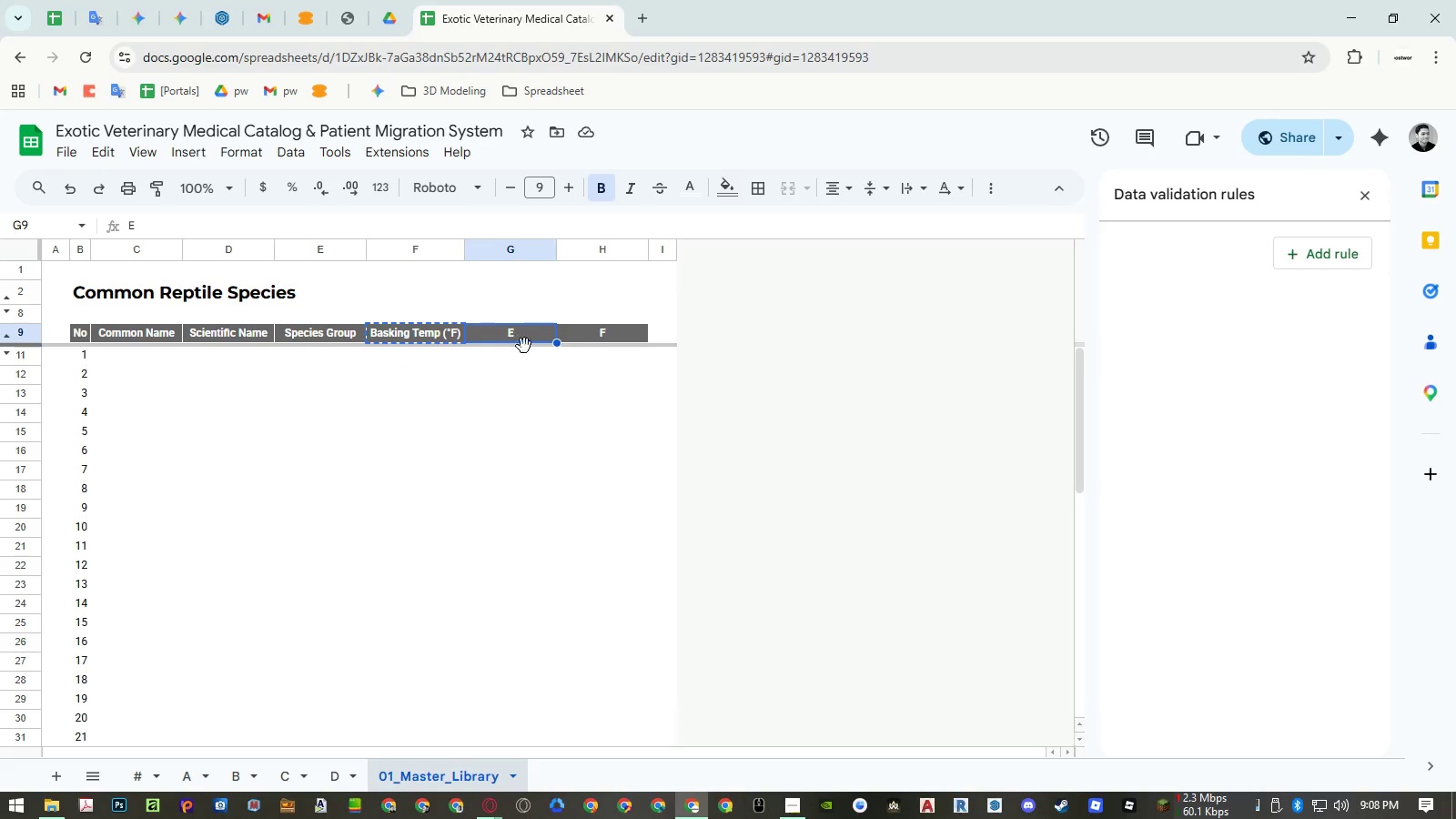 
key(Control+Shift+V)
 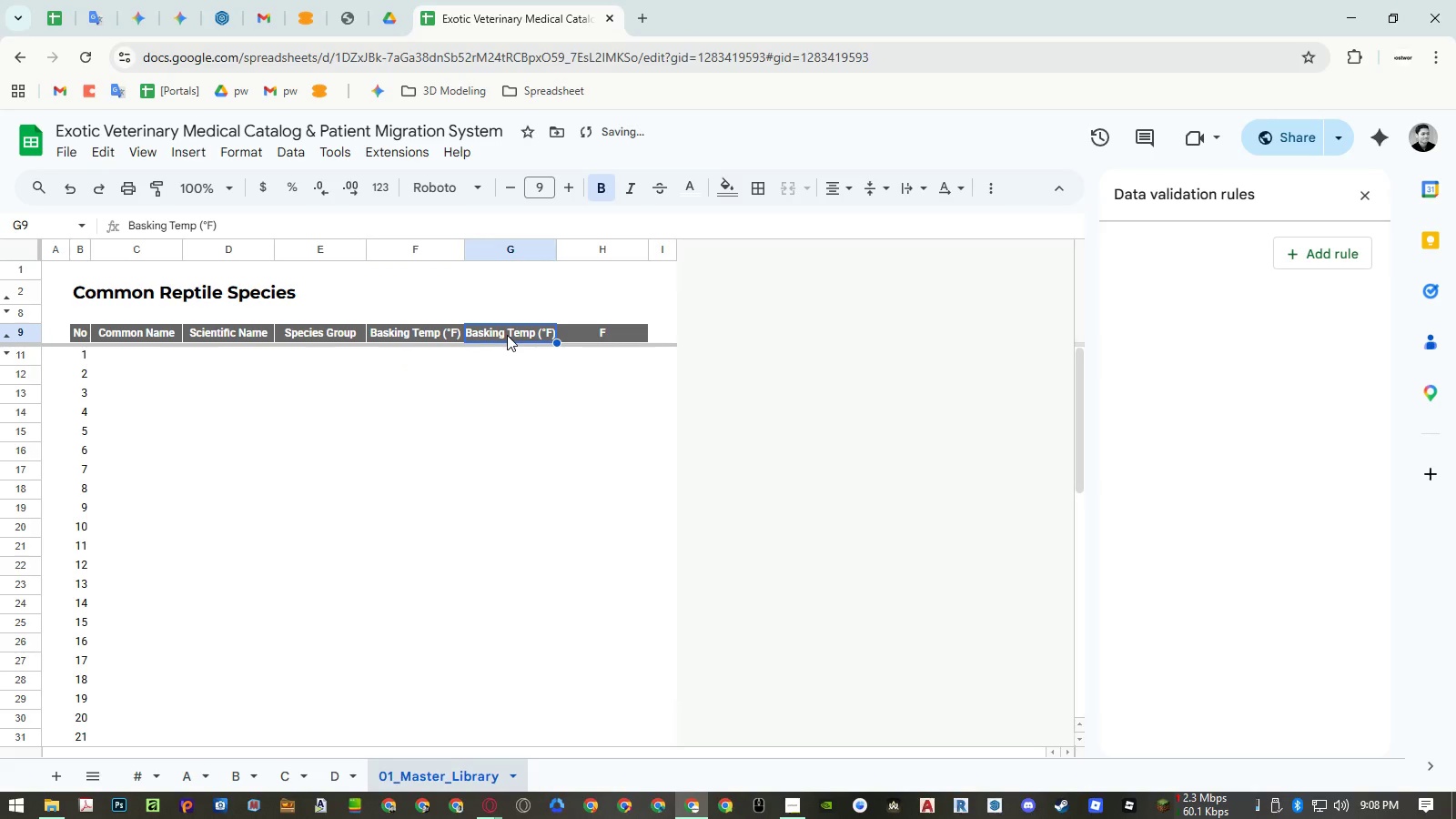 
double_click([507, 335])
 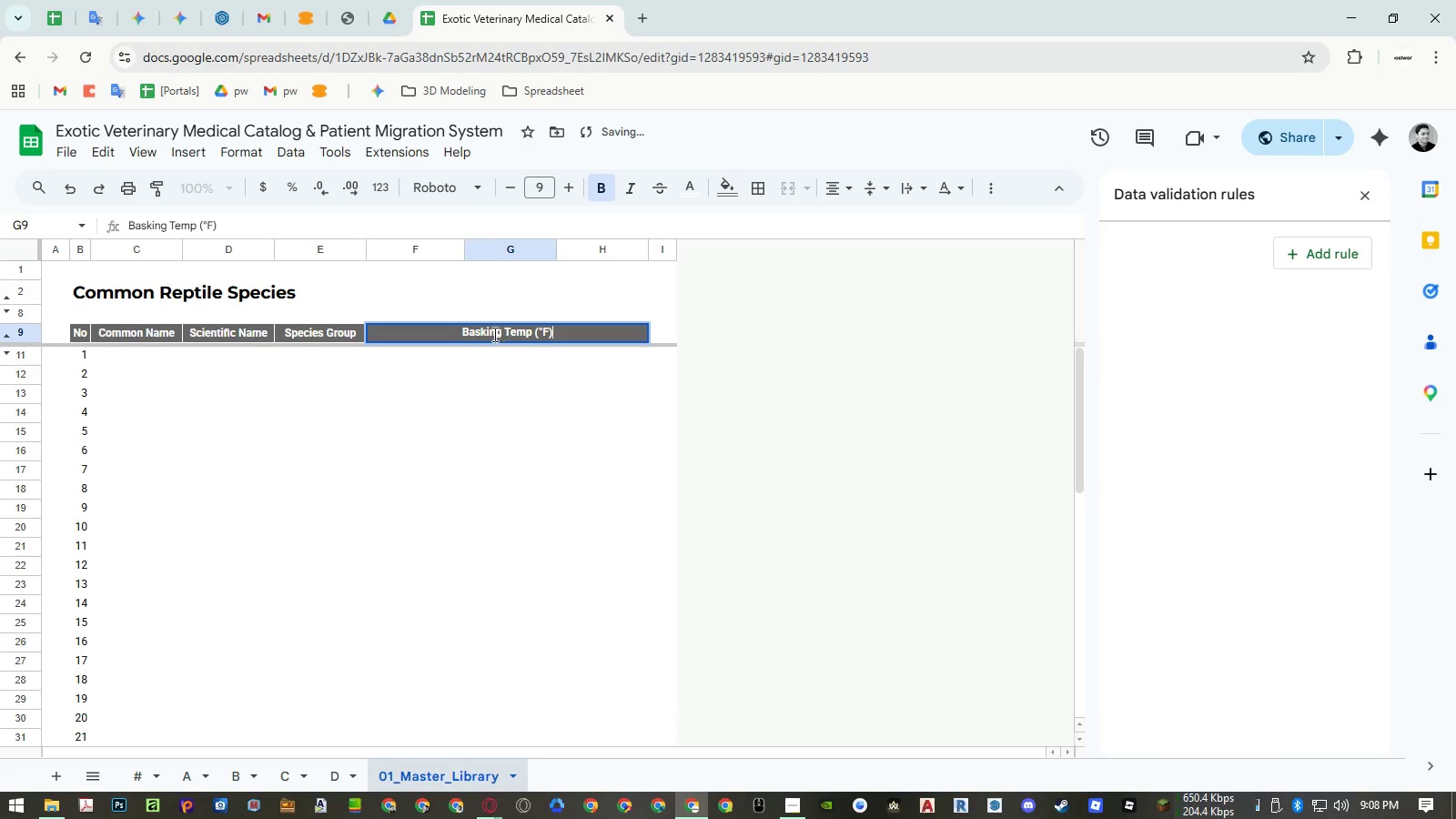 
left_click([490, 334])
 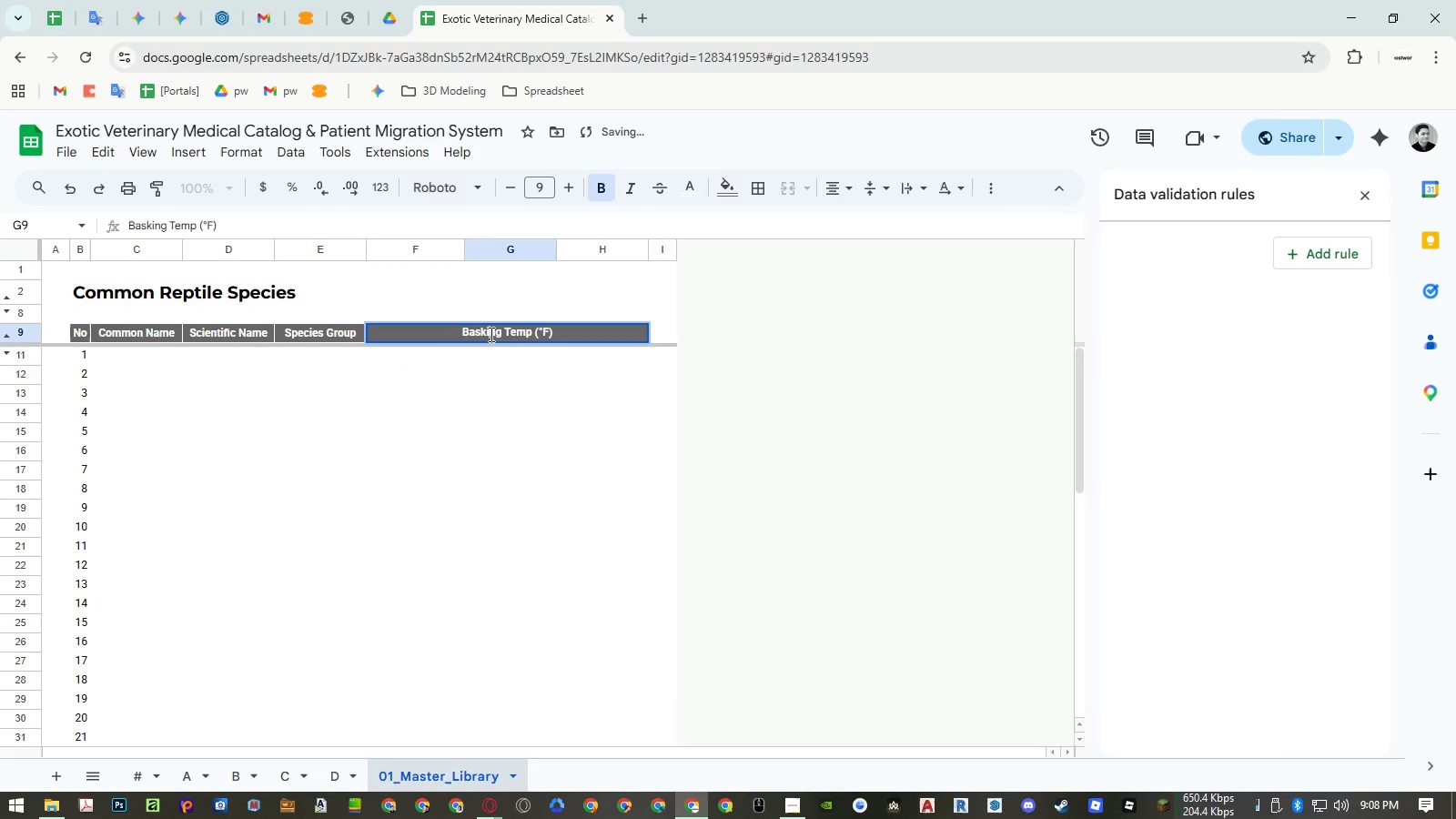 
left_click_drag(start_coordinate=[490, 334], to_coordinate=[483, 334])
 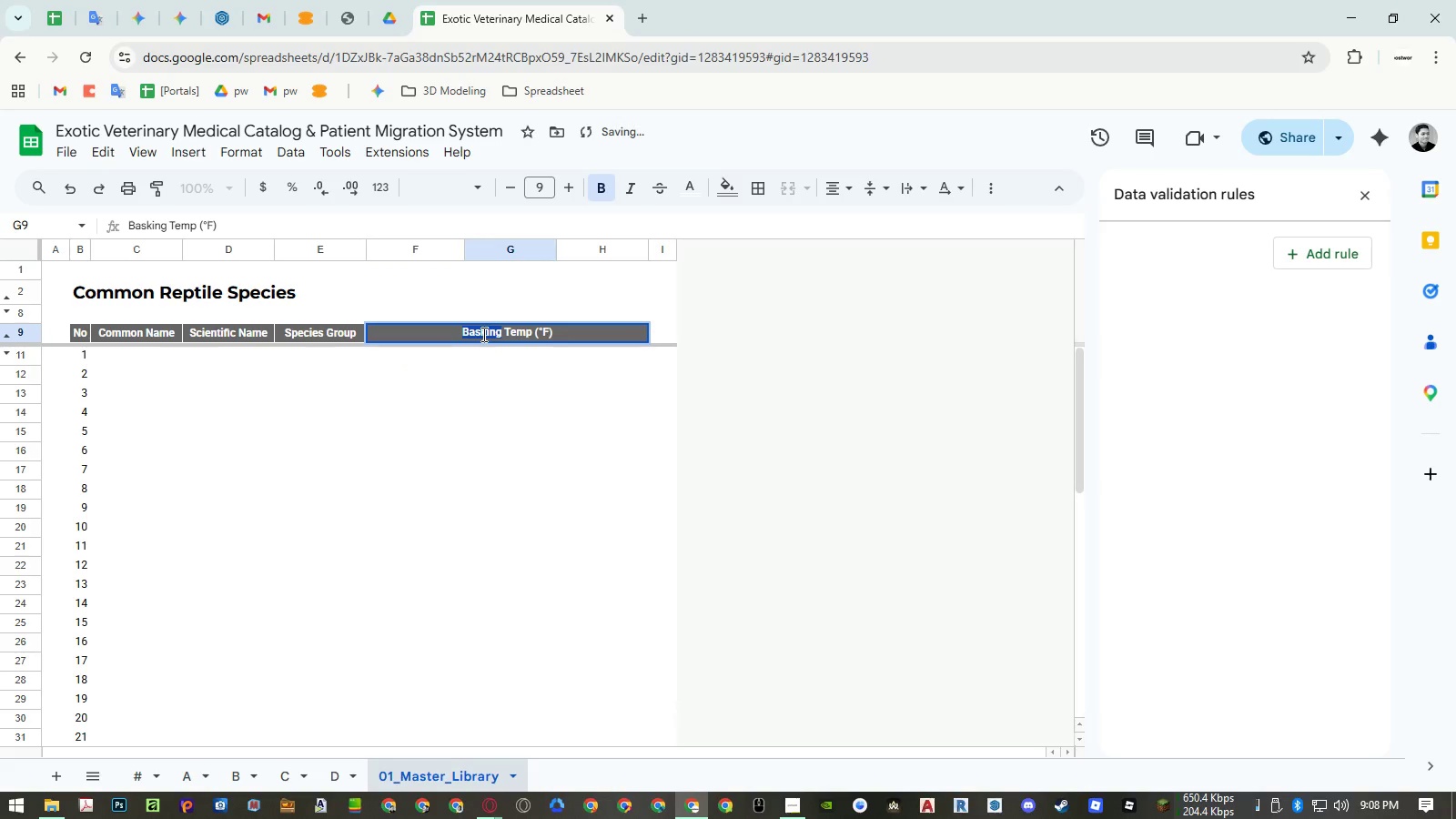 
type(Cool)
 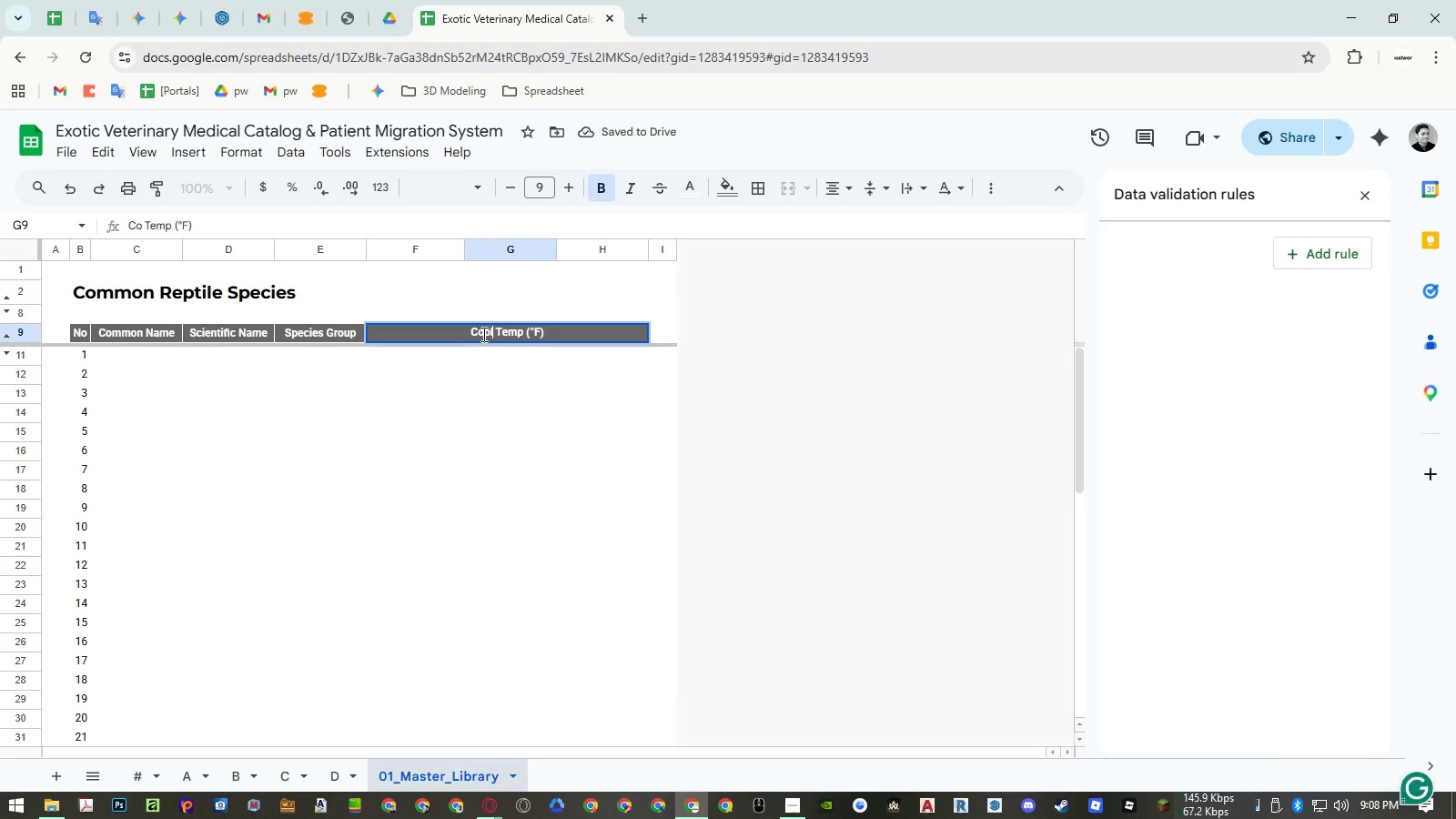 
key(Enter)
 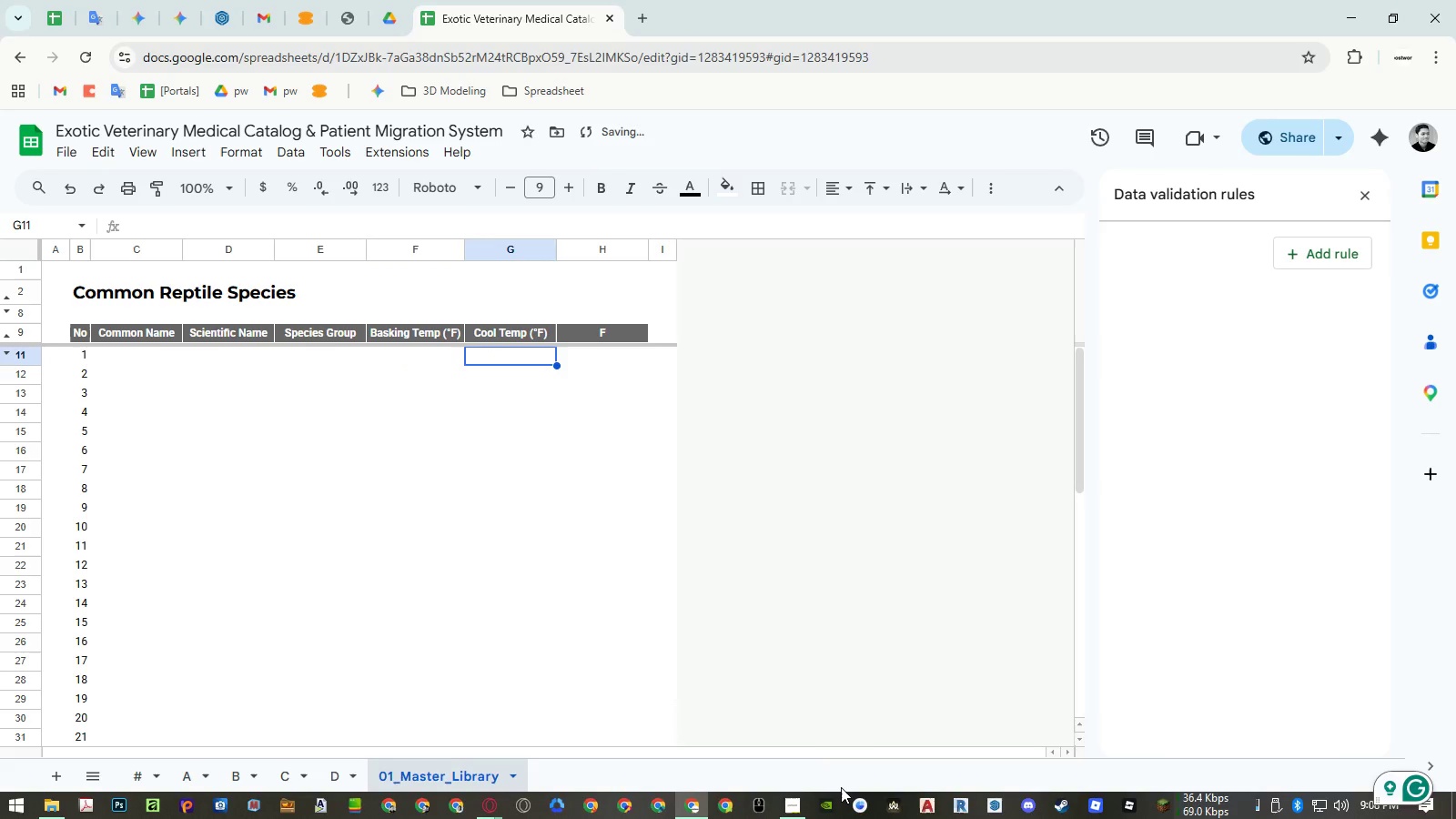 
left_click([801, 808])